 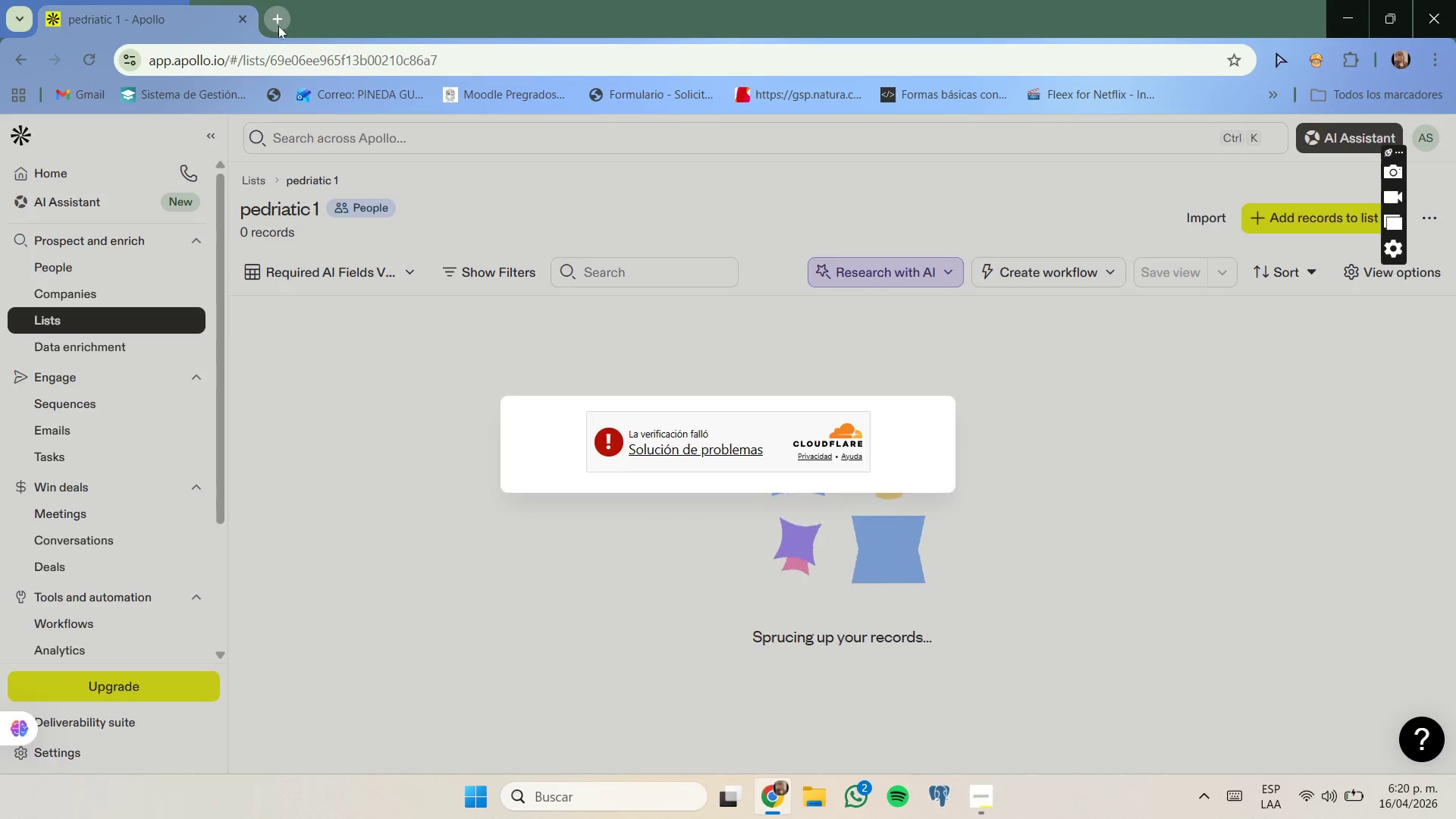 
type(apol)
 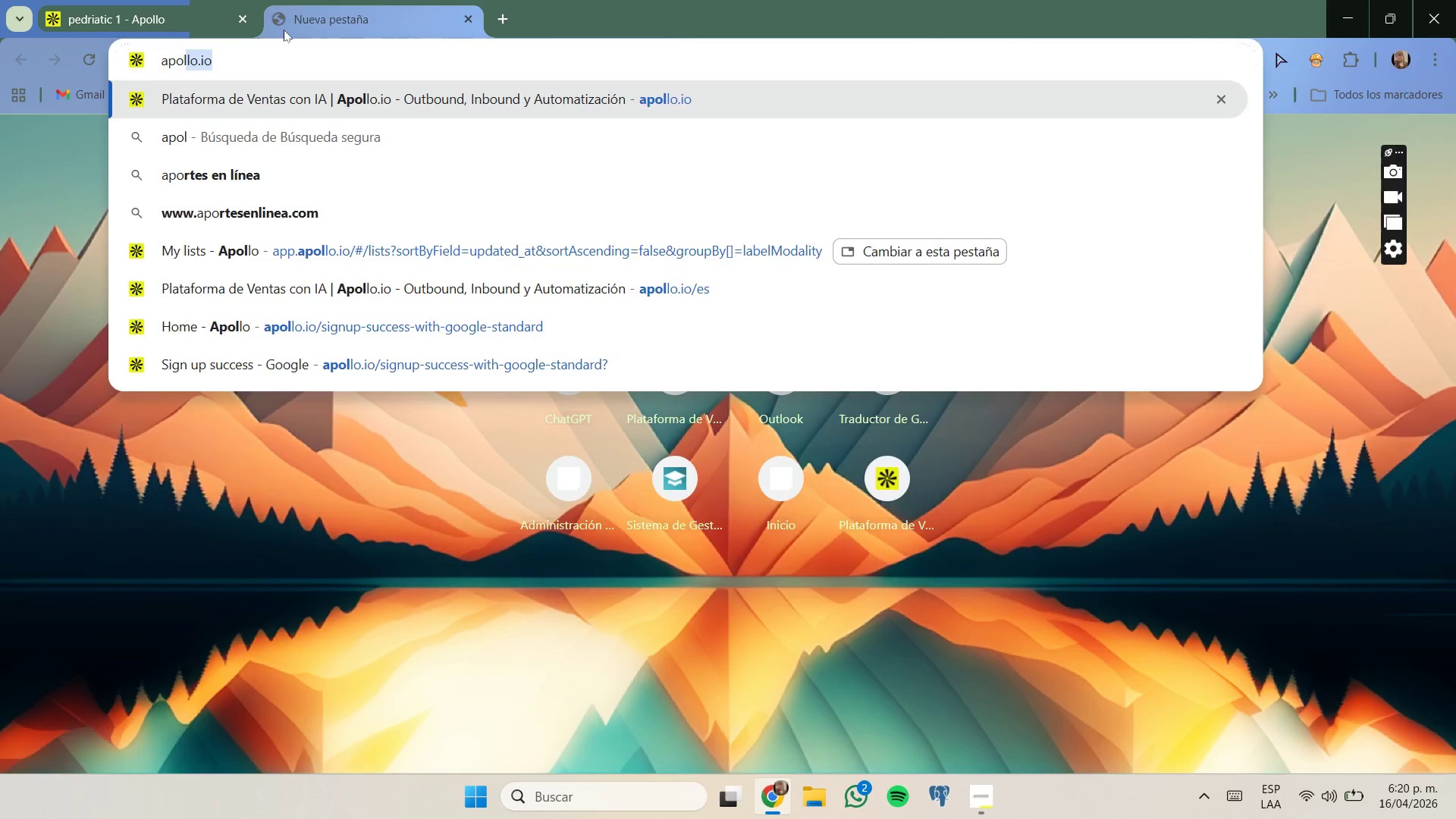 
key(Enter)
 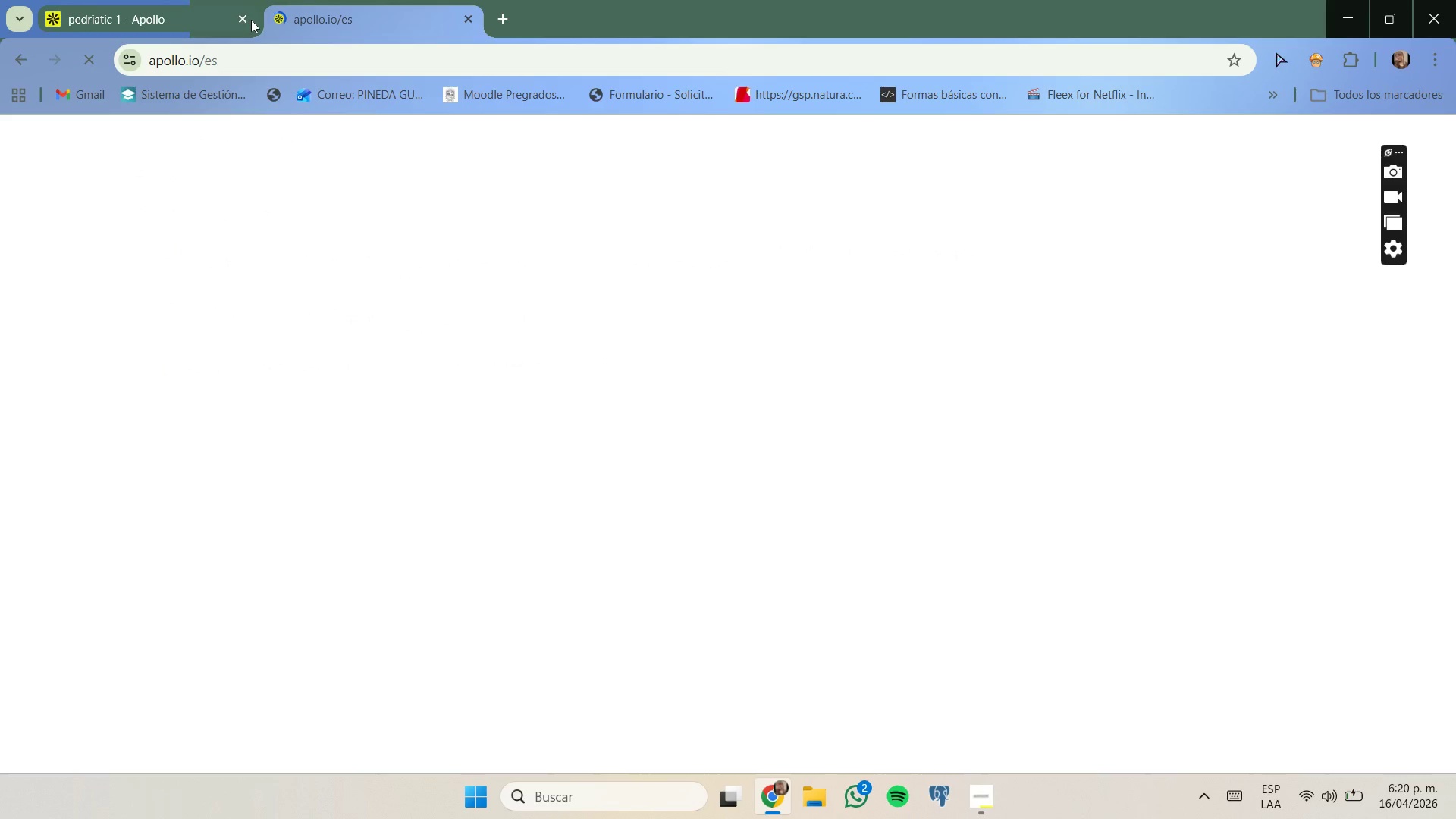 
left_click([246, 18])
 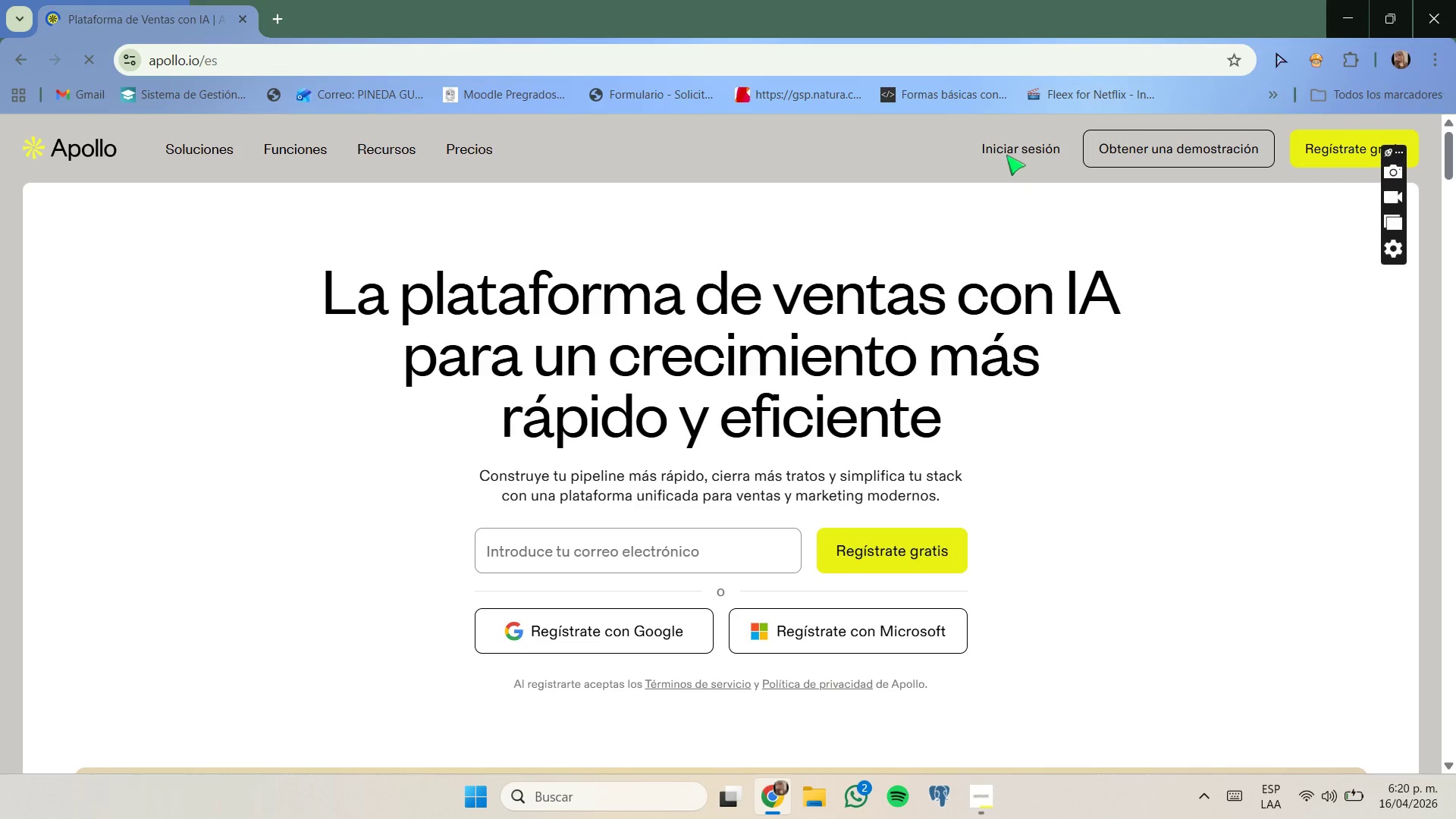 
double_click([1006, 150])
 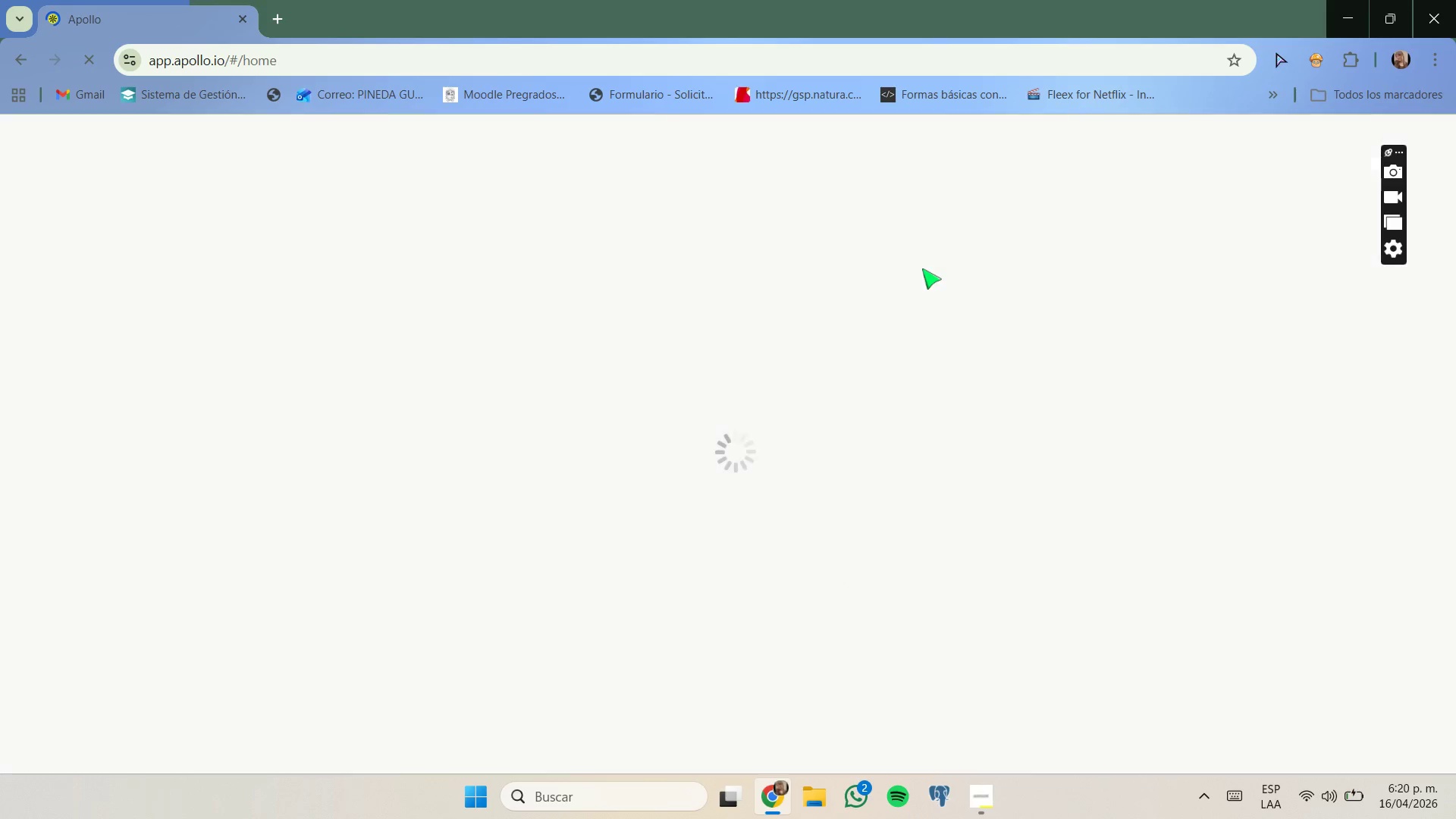 
wait(13.73)
 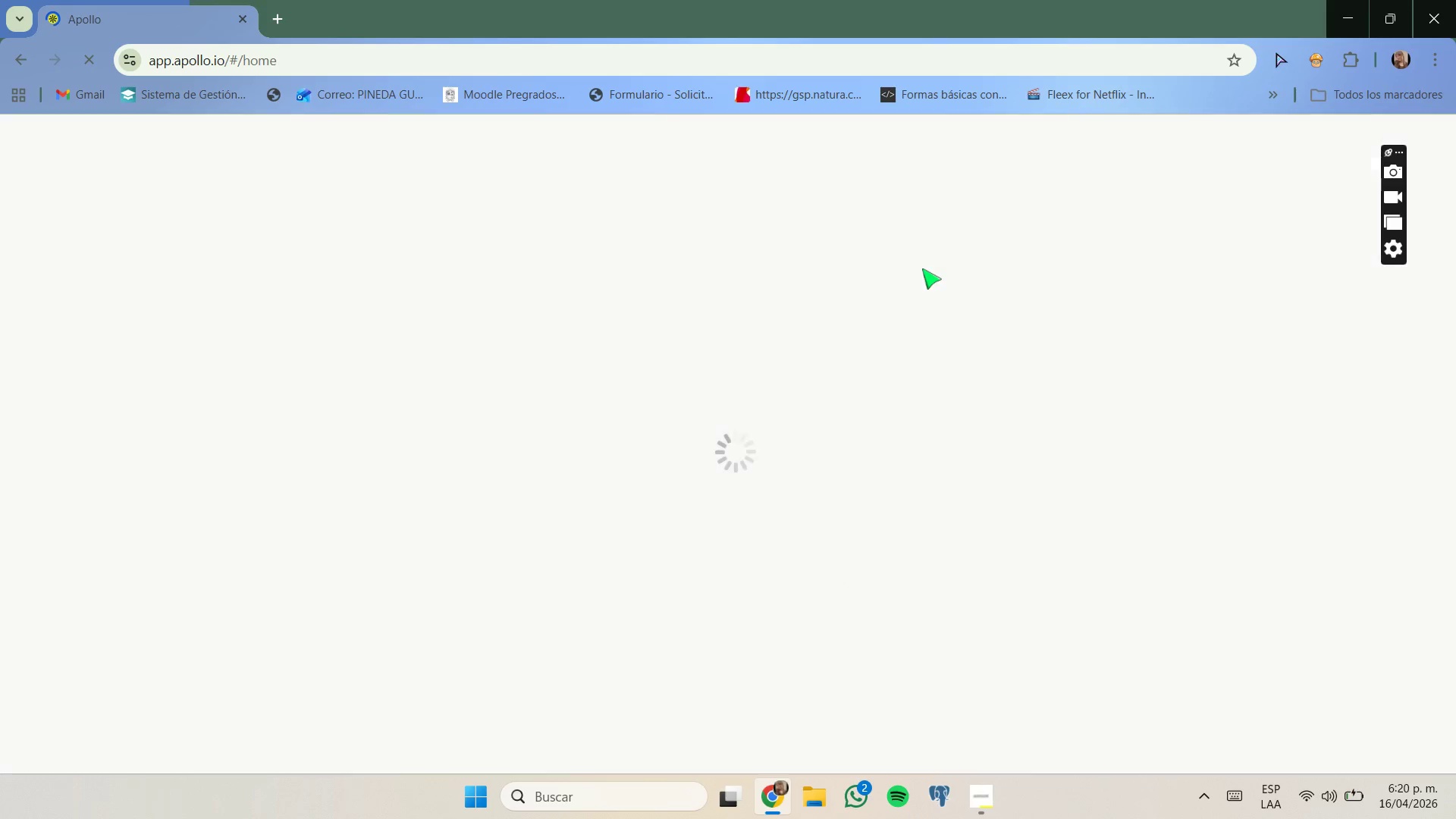 
left_click([70, 318])
 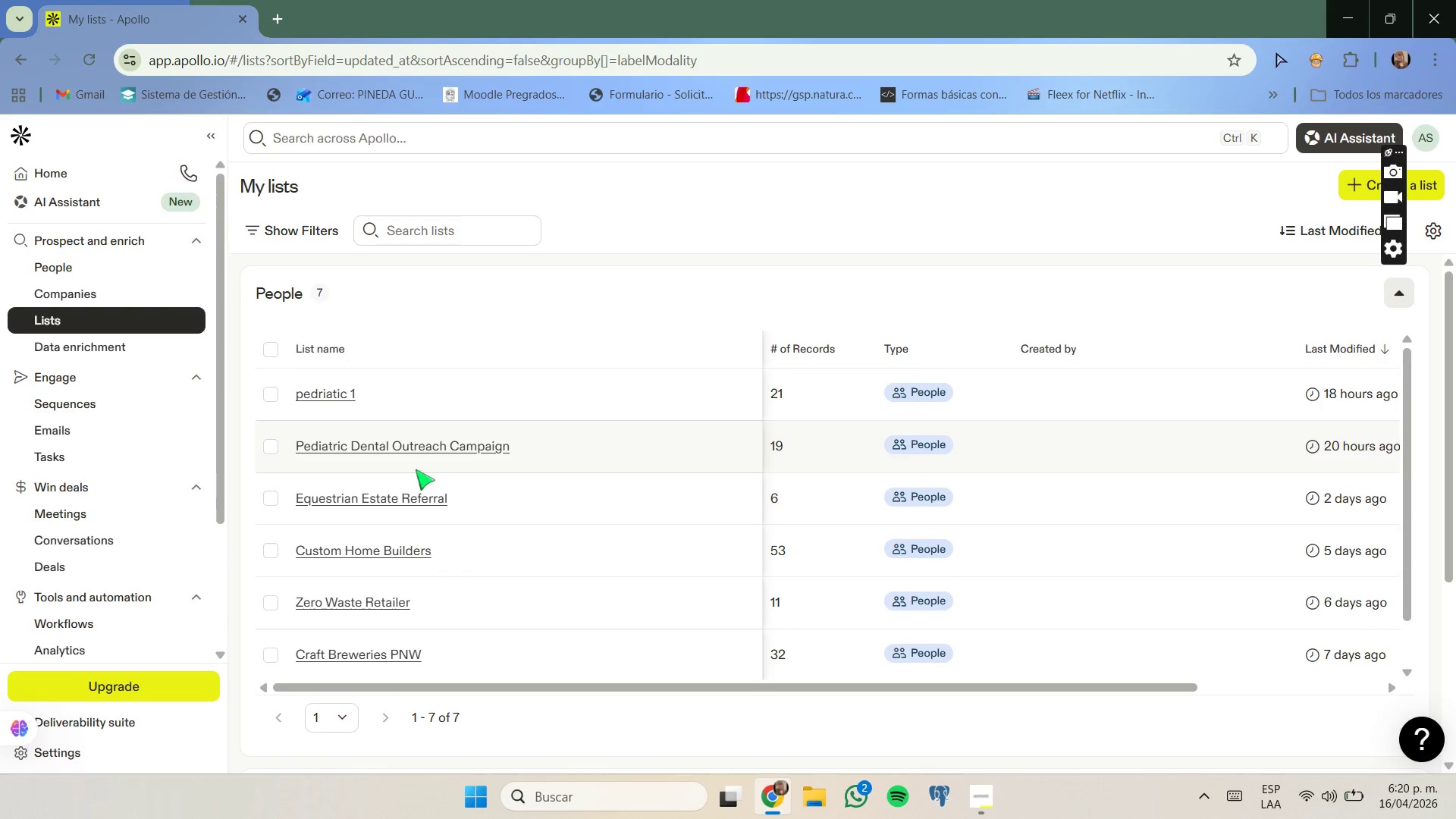 
left_click([415, 451])
 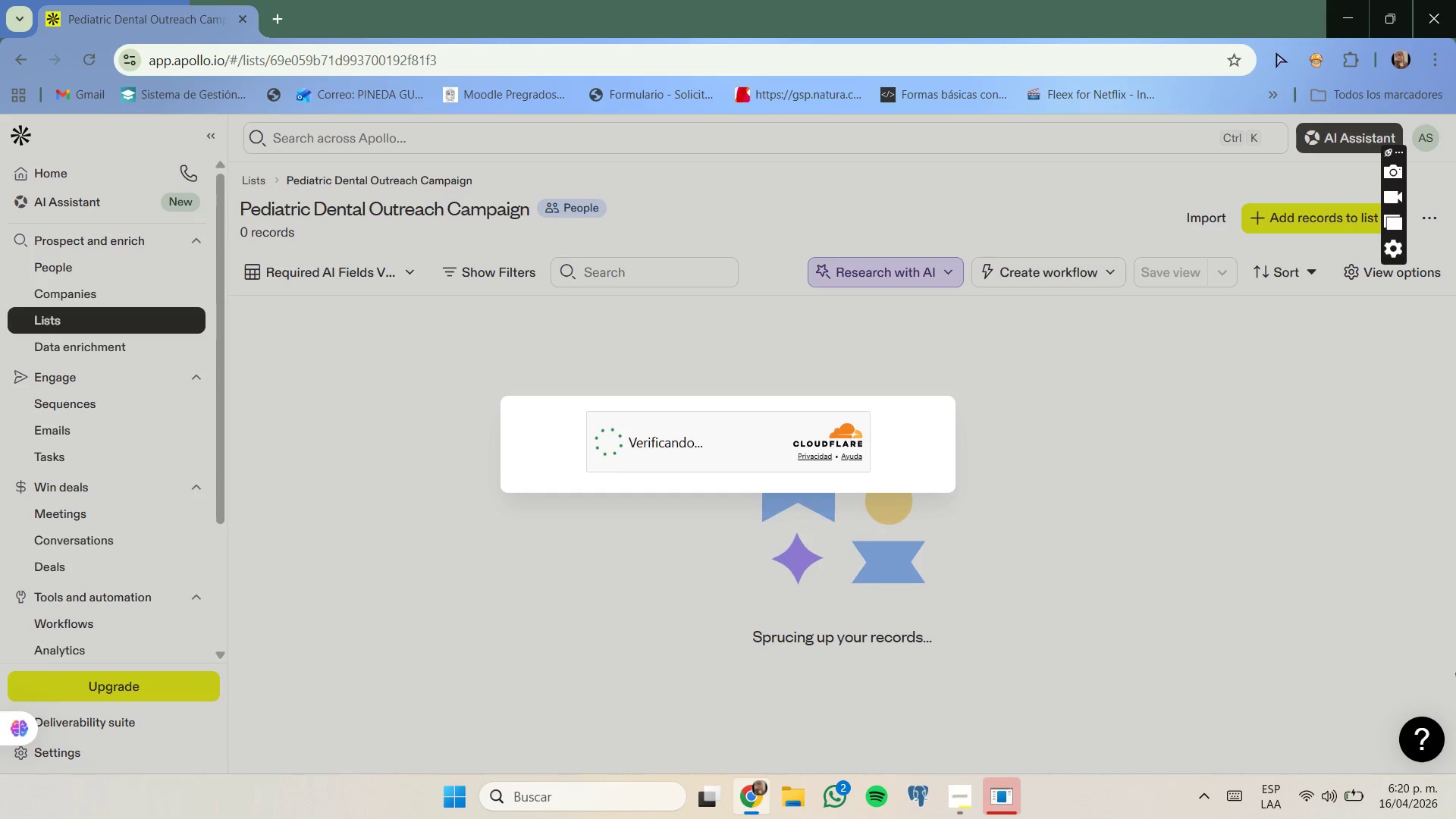 
wait(13.2)
 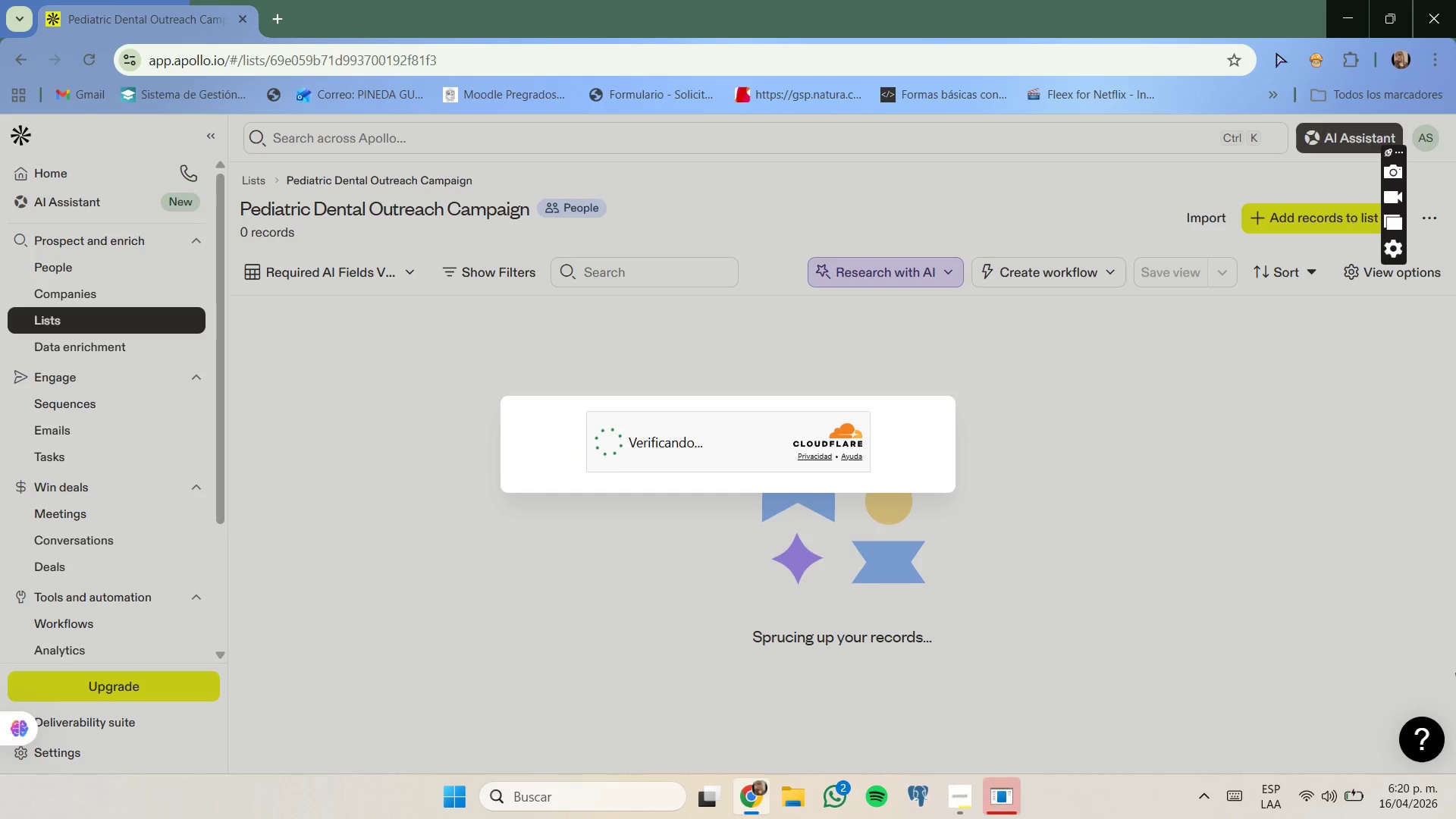 
scroll: coordinate [639, 446], scroll_direction: down, amount: 7.0
 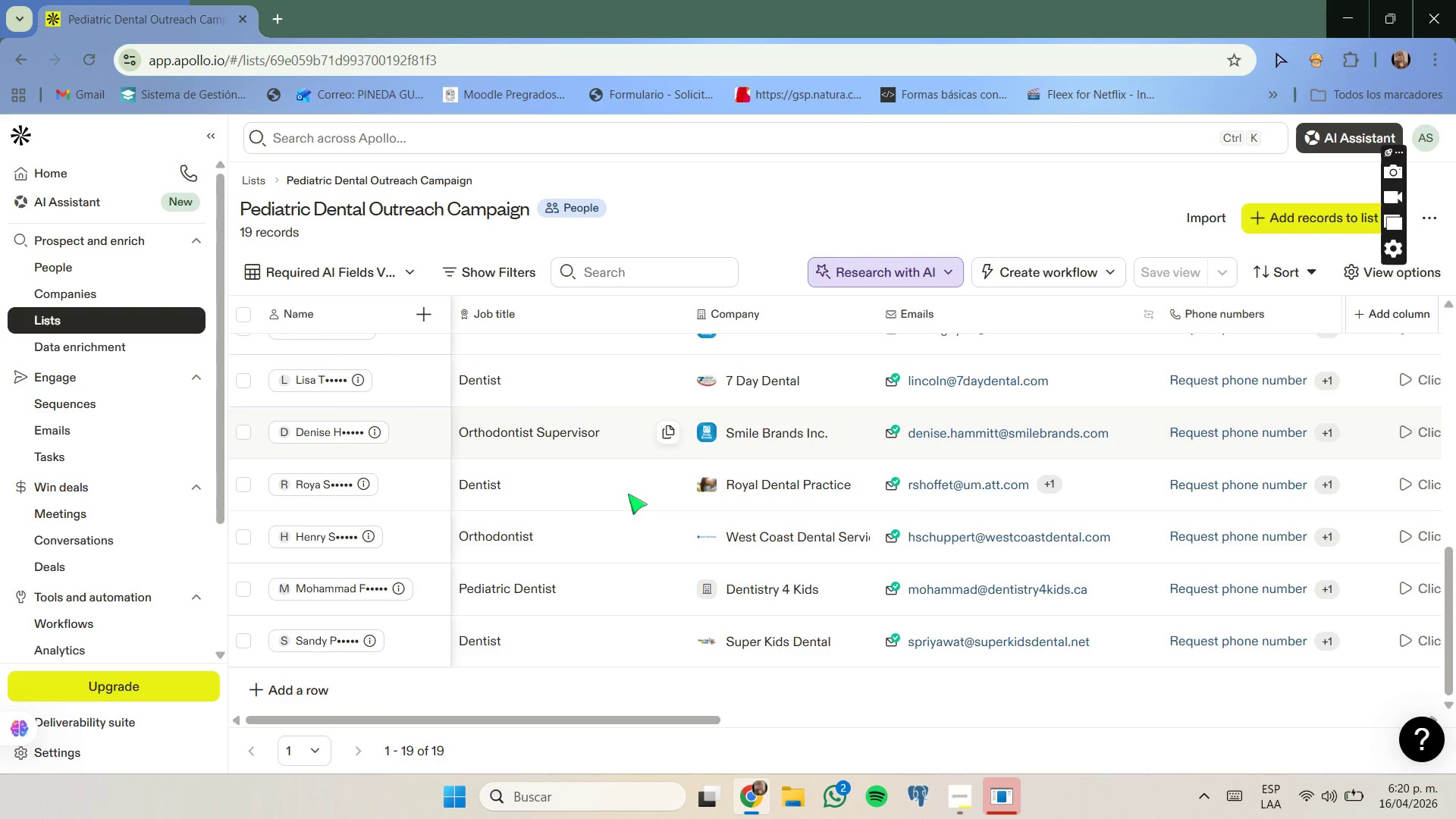 
scroll: coordinate [619, 489], scroll_direction: up, amount: 9.0
 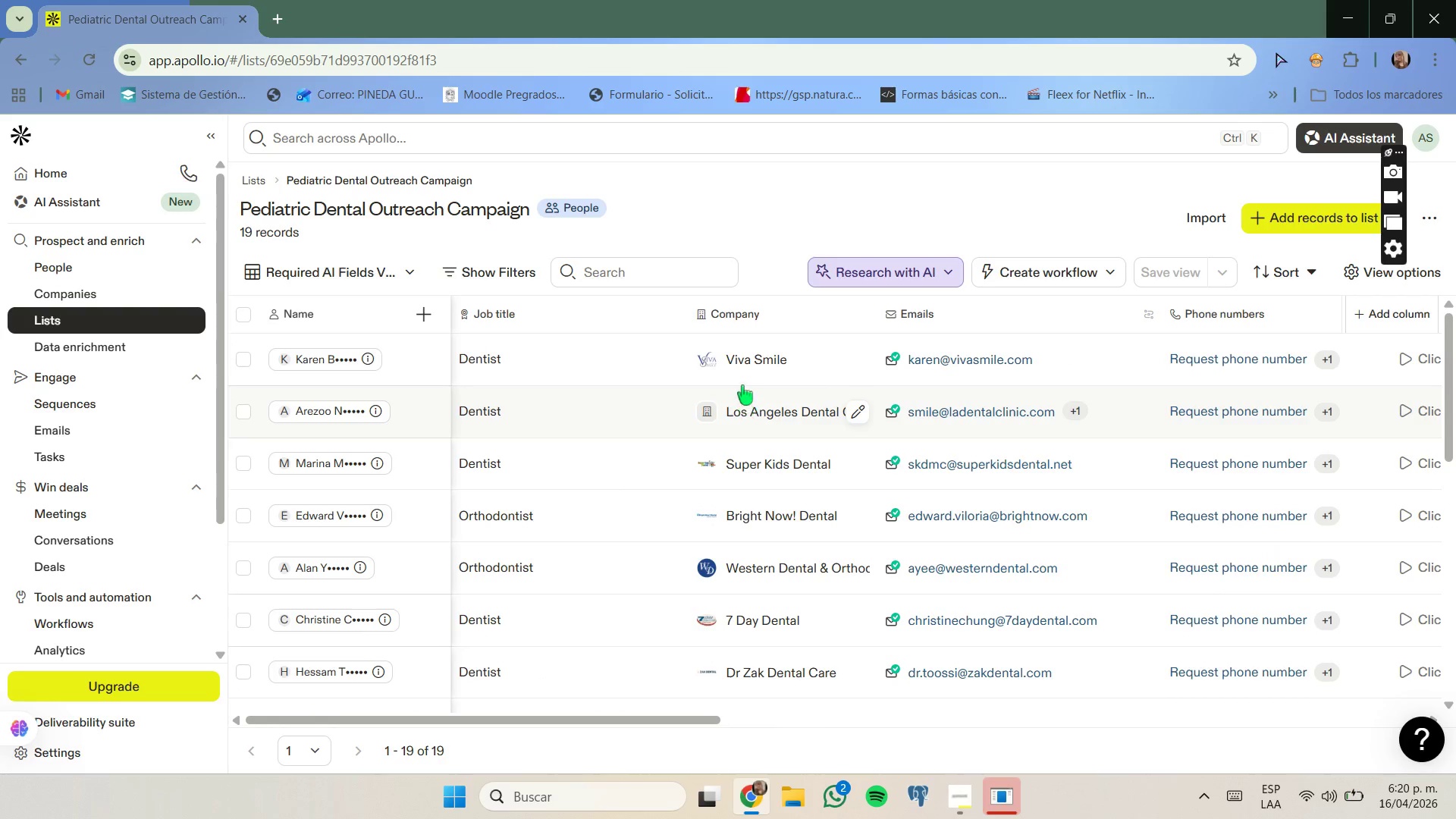 
right_click([749, 366])
 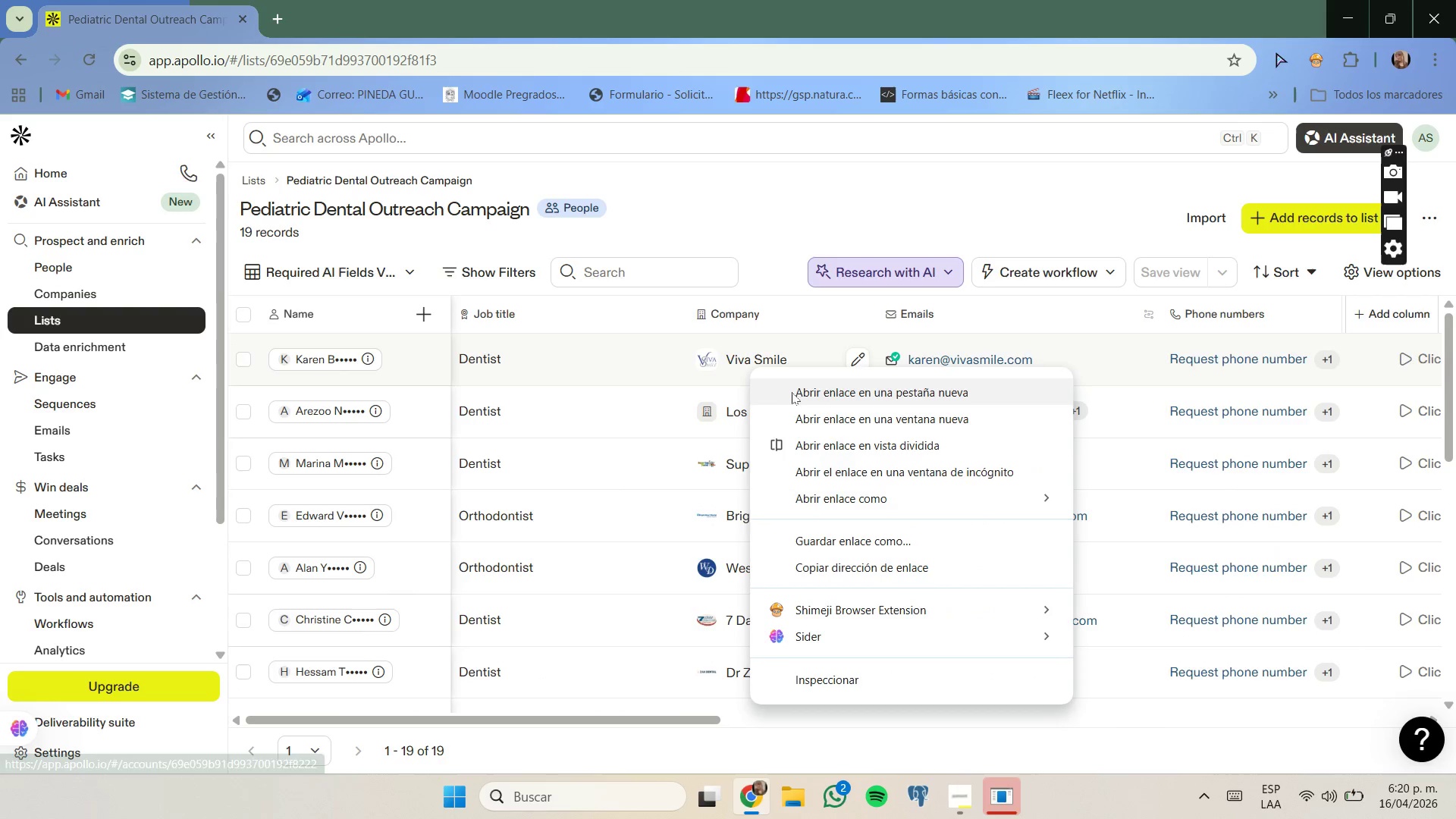 
left_click([795, 393])
 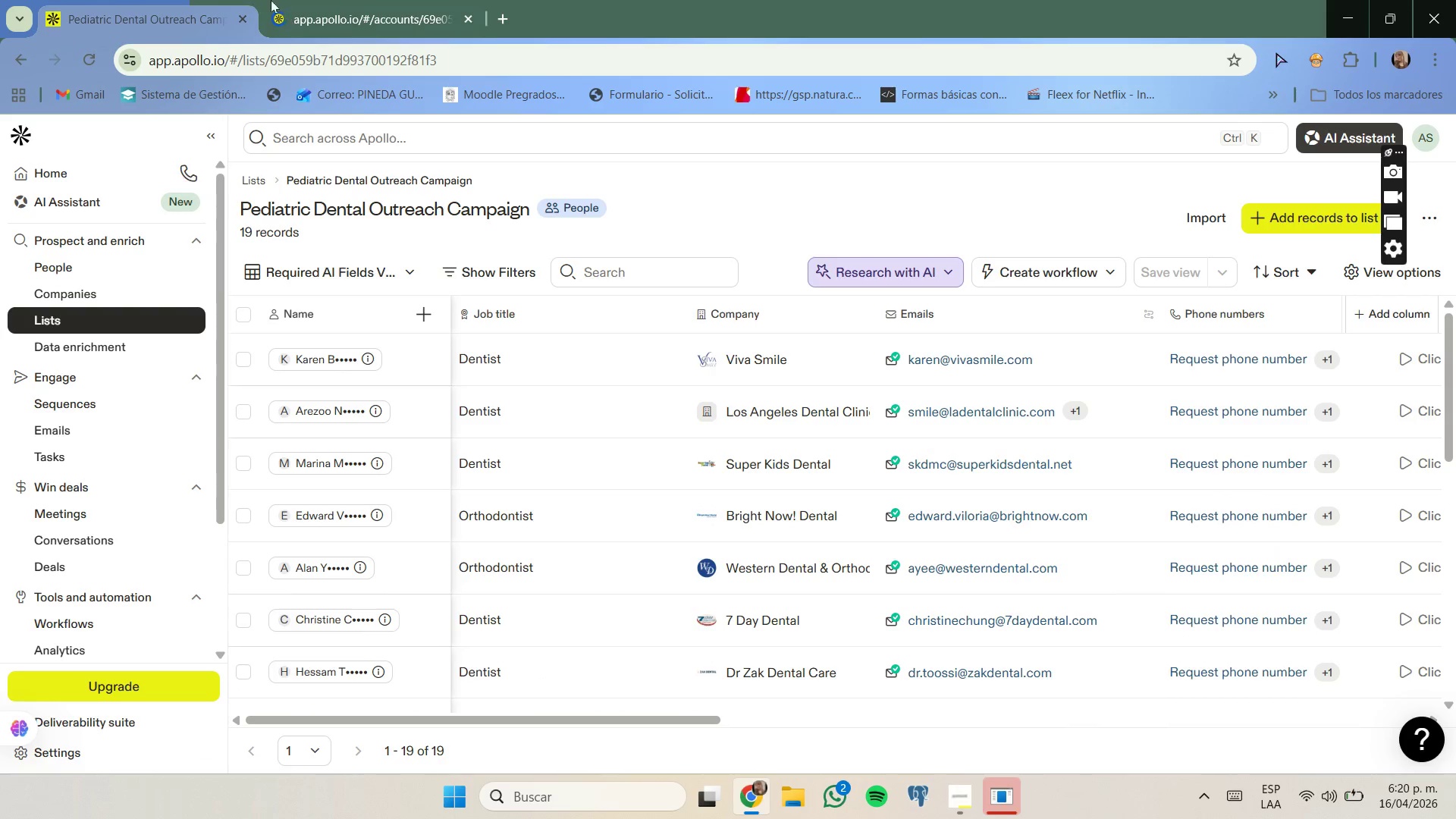 
left_click([338, 0])
 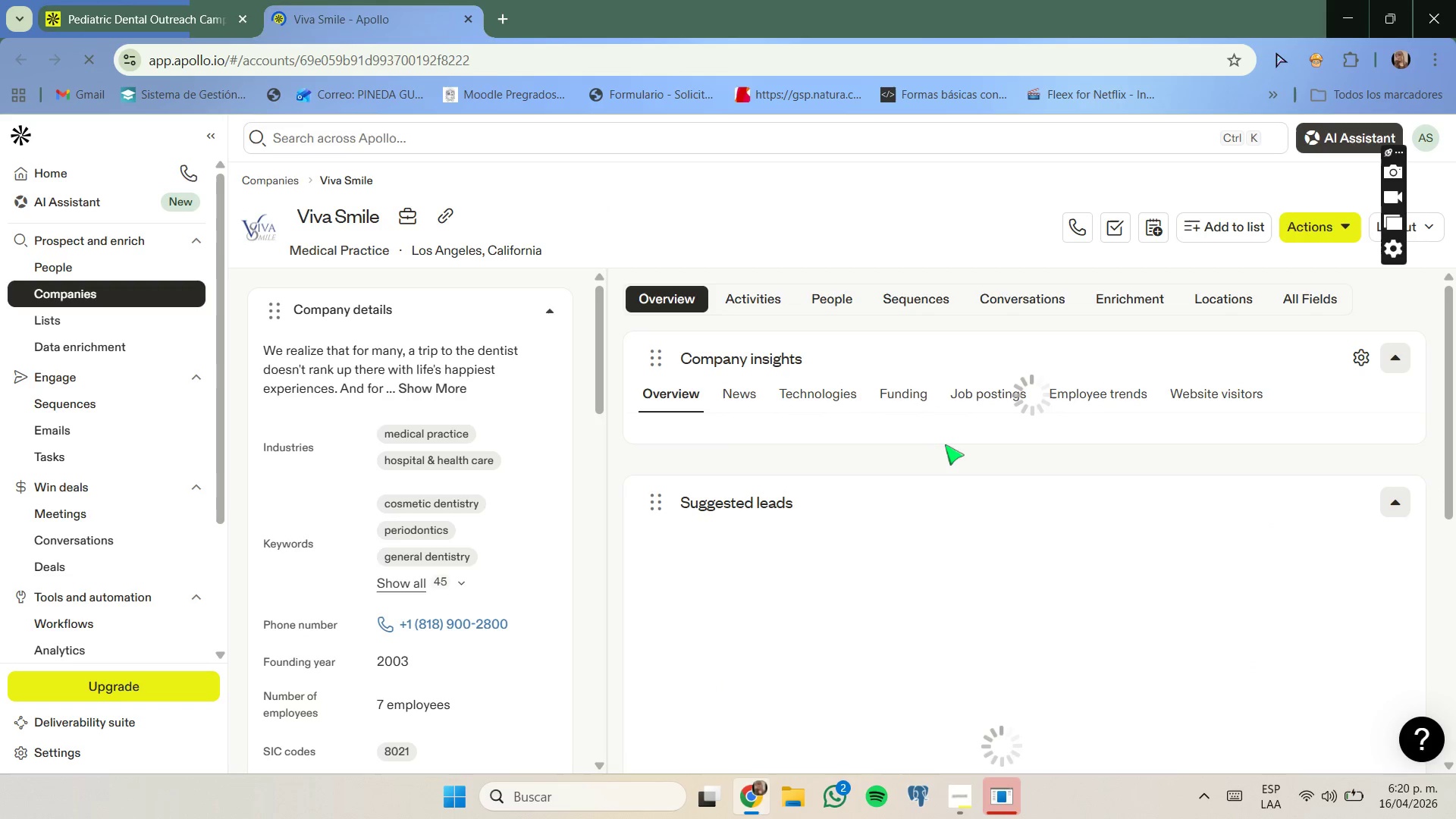 
wait(6.62)
 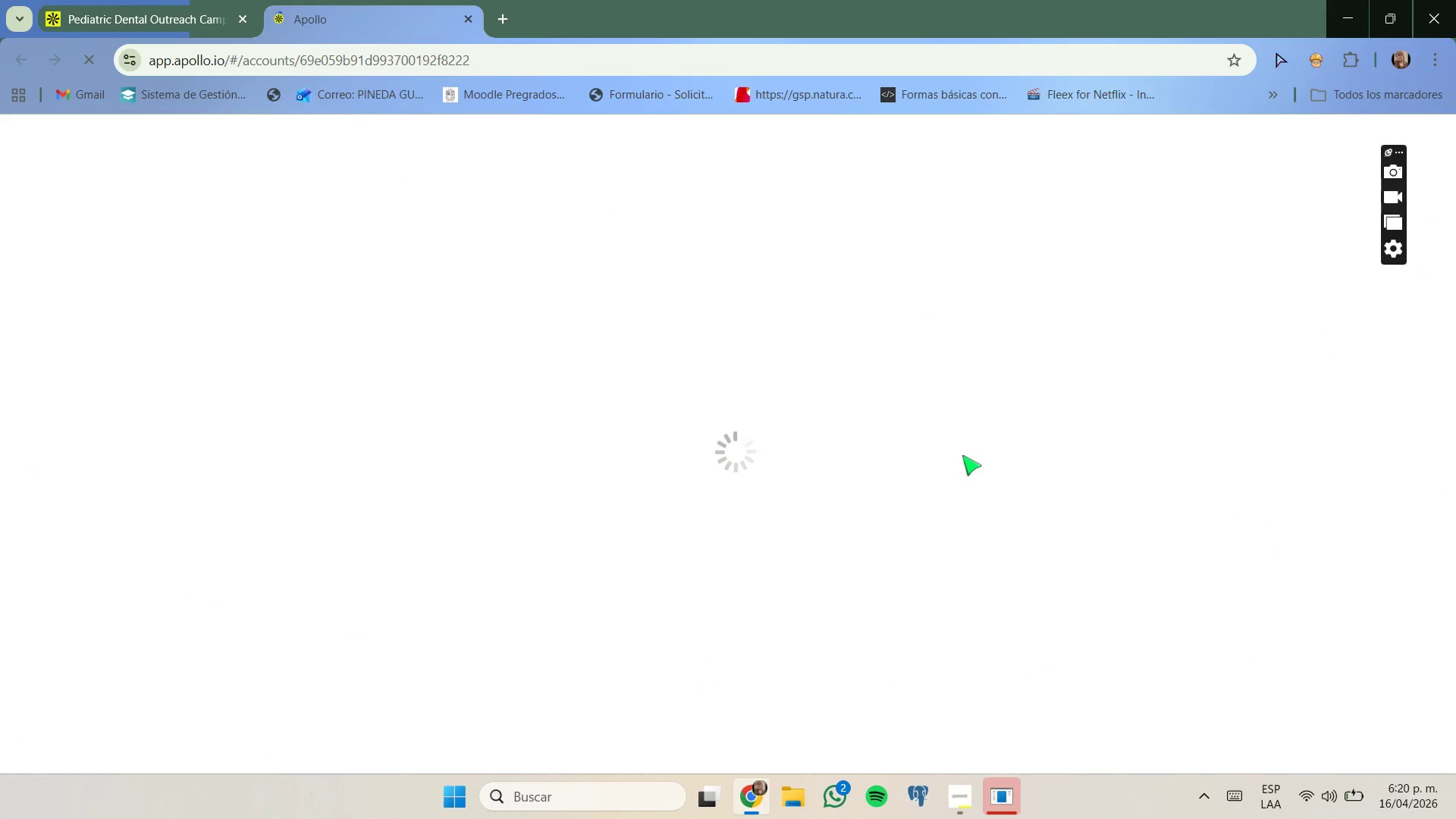 
scroll: coordinate [928, 441], scroll_direction: down, amount: 3.0
 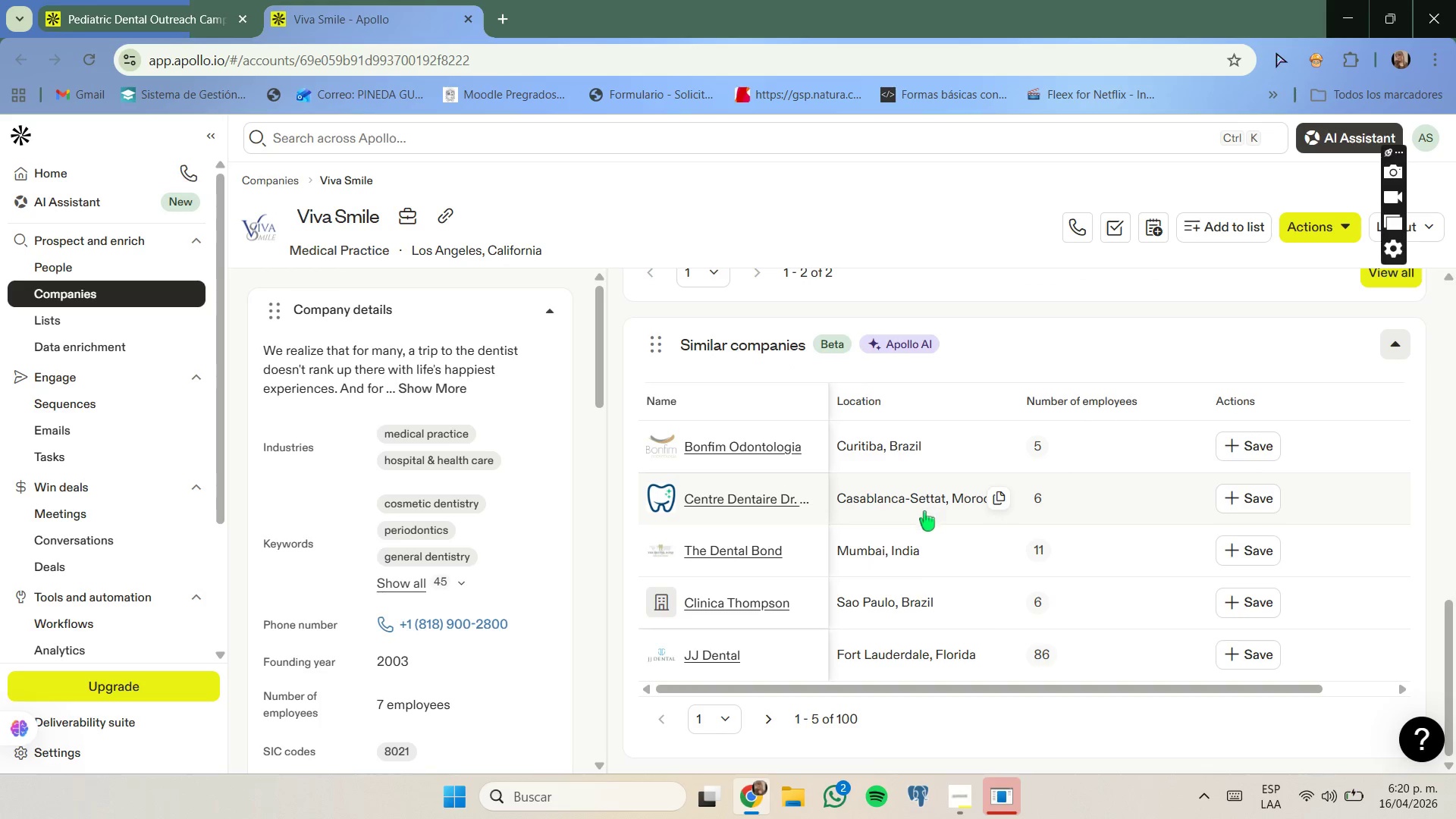 
left_click_drag(start_coordinate=[770, 727], to_coordinate=[766, 725])
 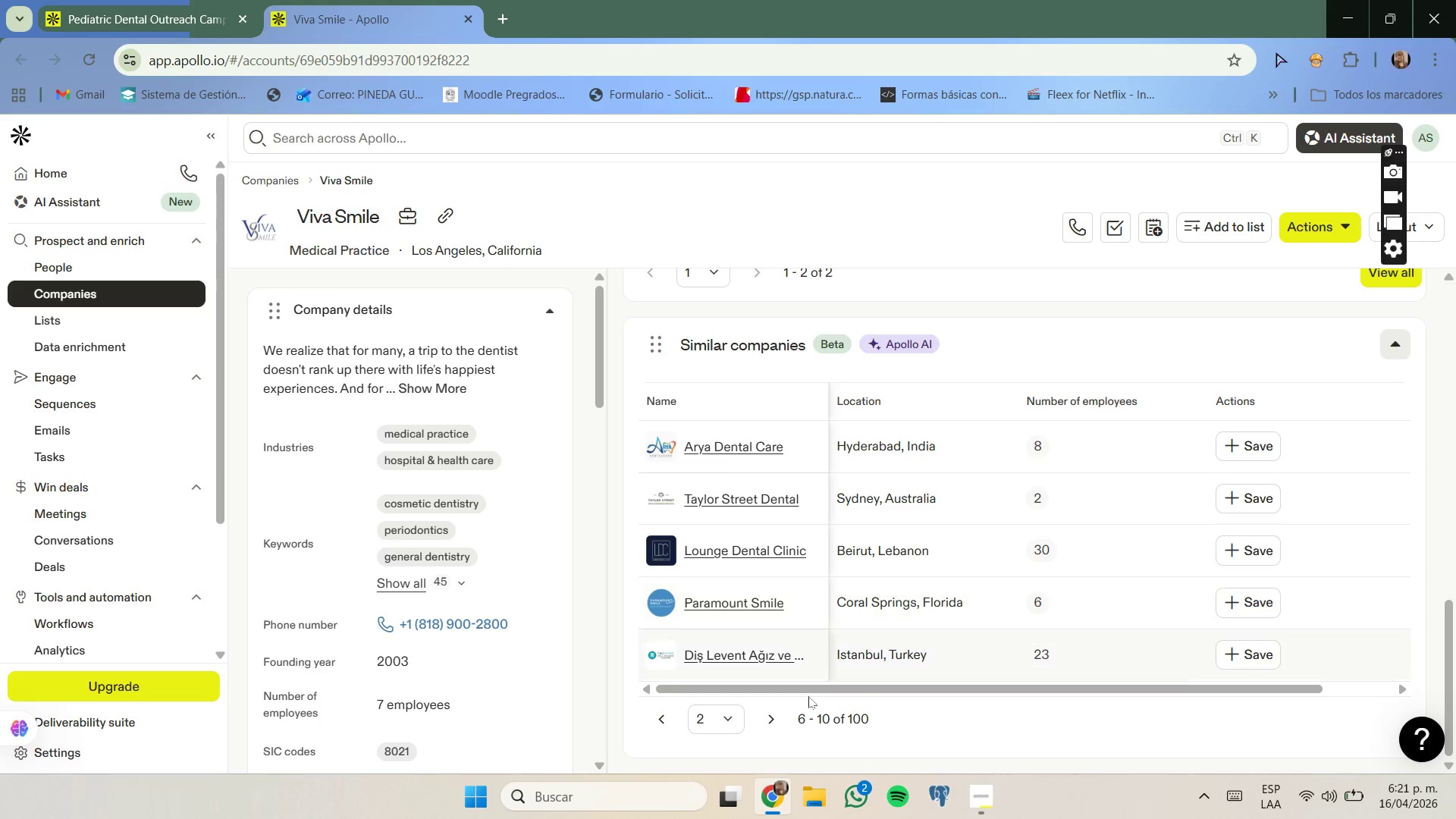 
left_click([768, 727])
 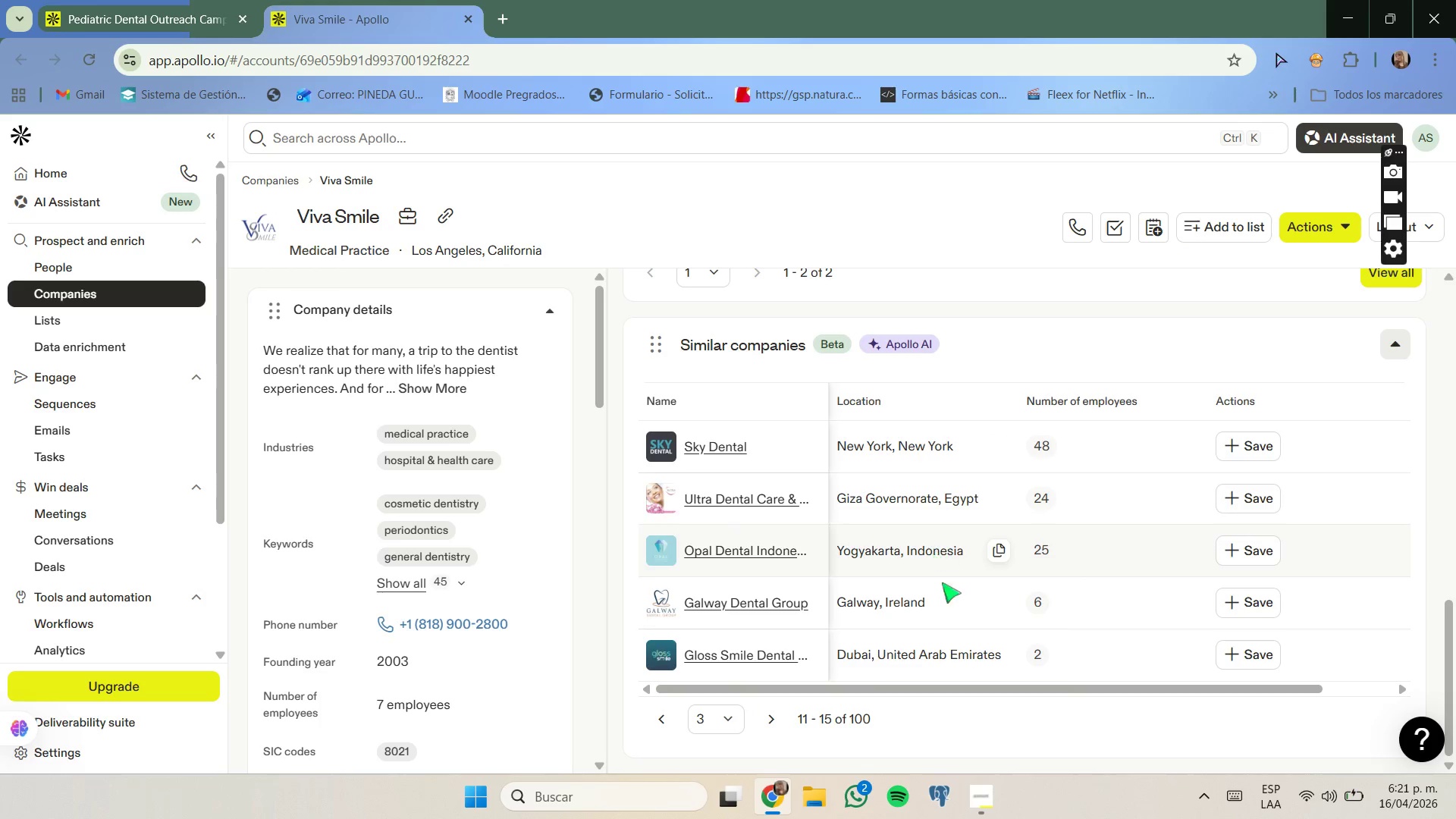 
left_click([776, 717])
 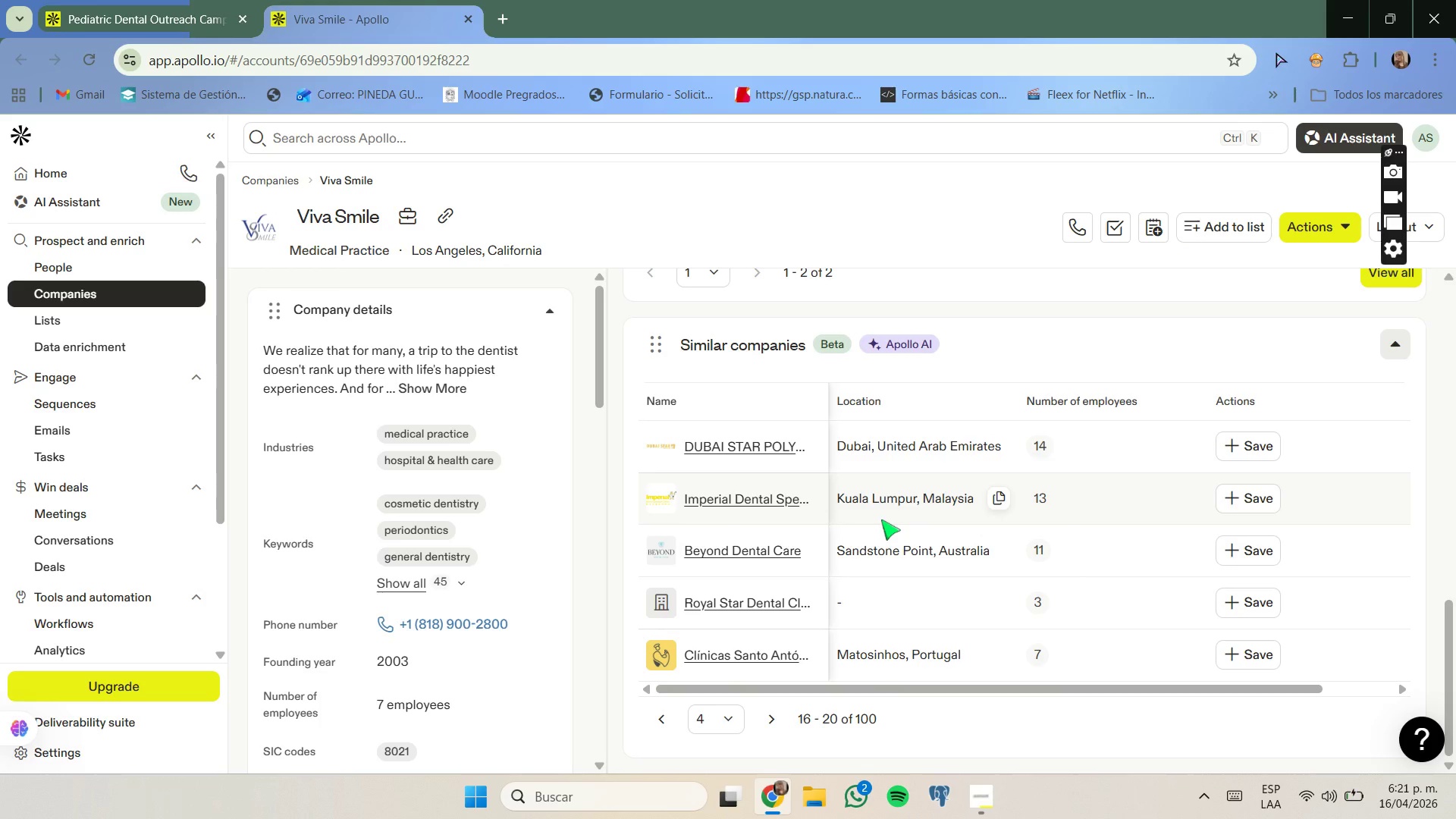 
scroll: coordinate [814, 520], scroll_direction: down, amount: 1.0
 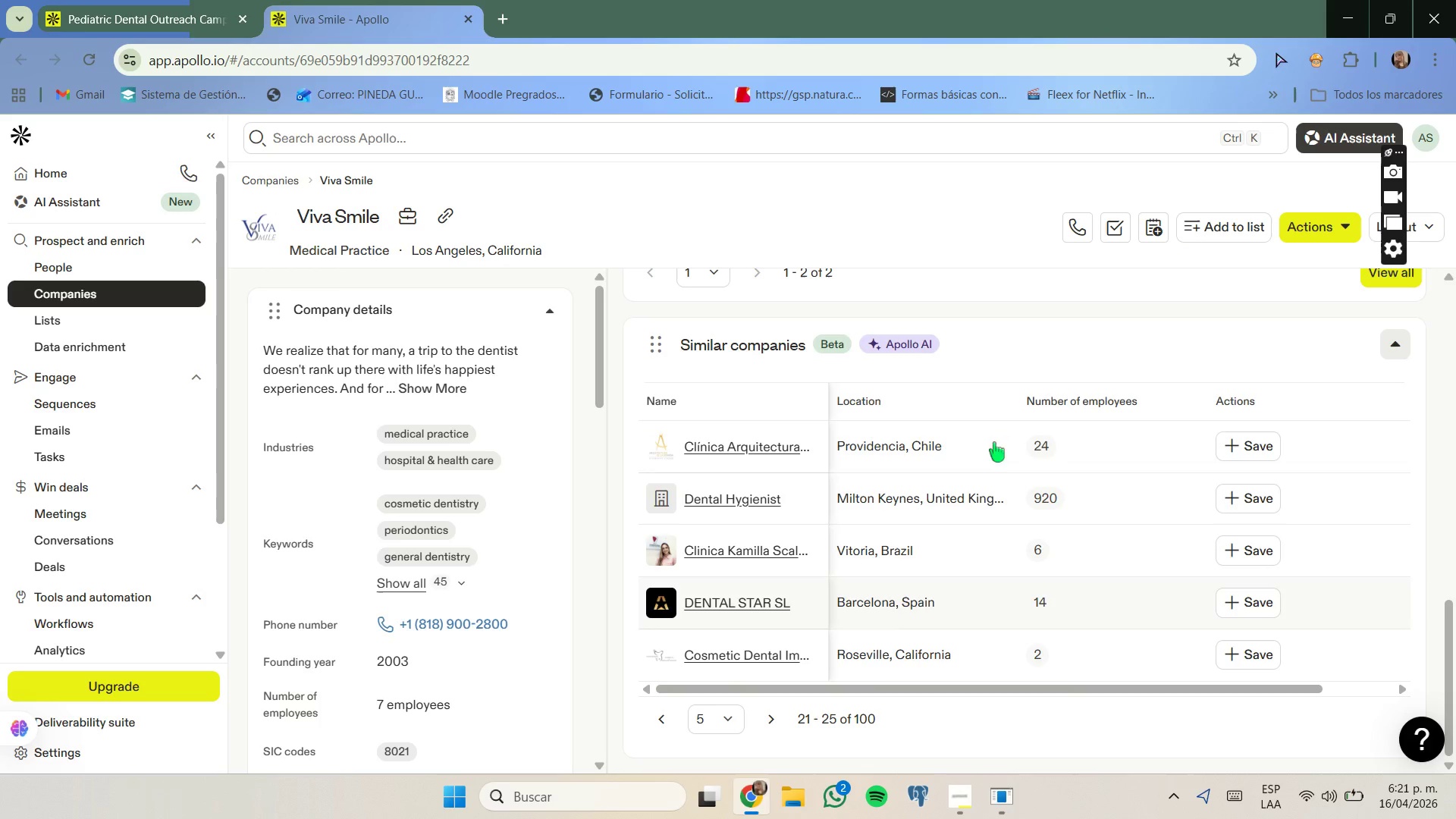 
wait(10.06)
 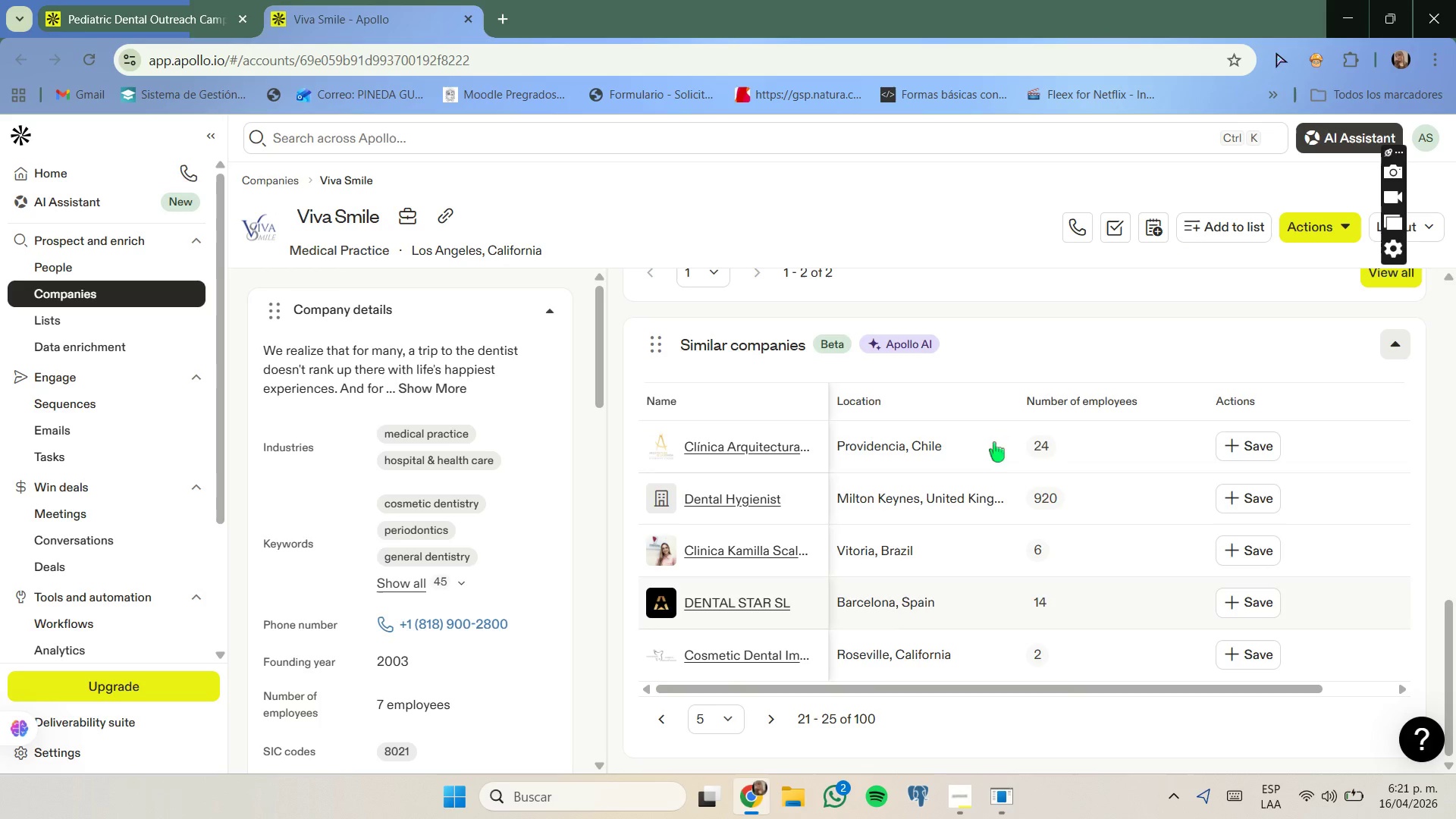 
right_click([780, 657])
 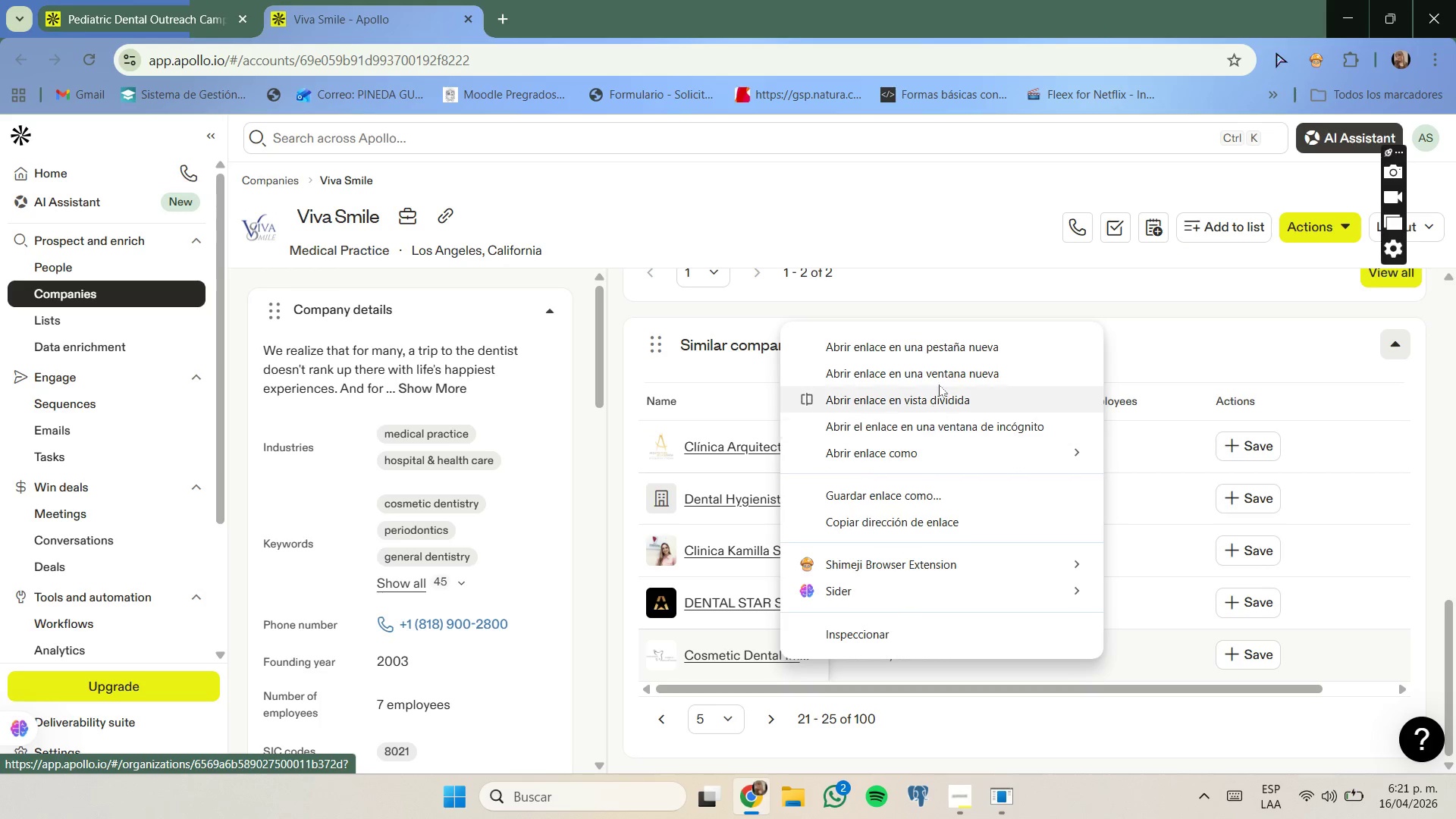 
left_click([945, 354])
 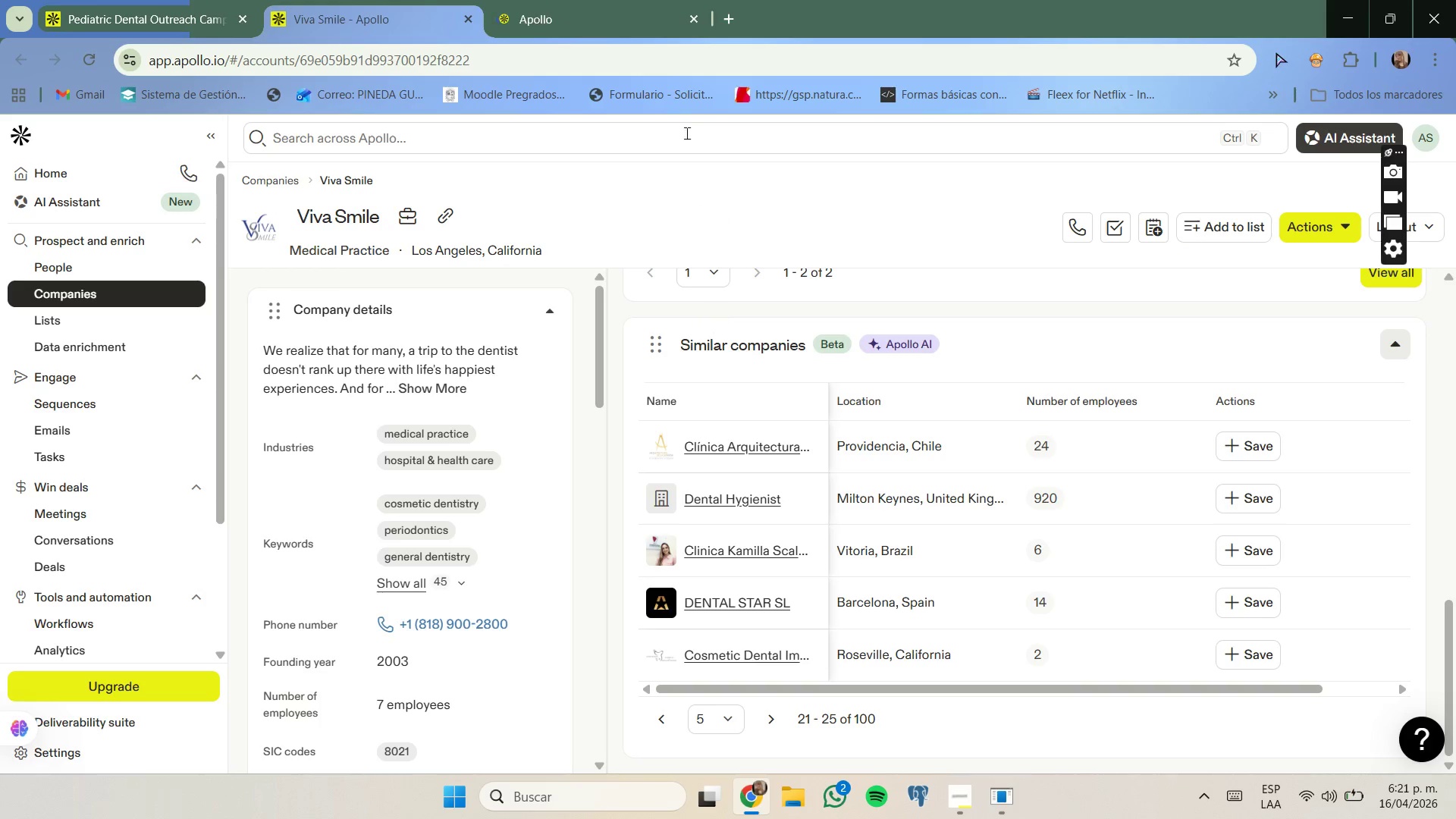 
left_click([570, 23])
 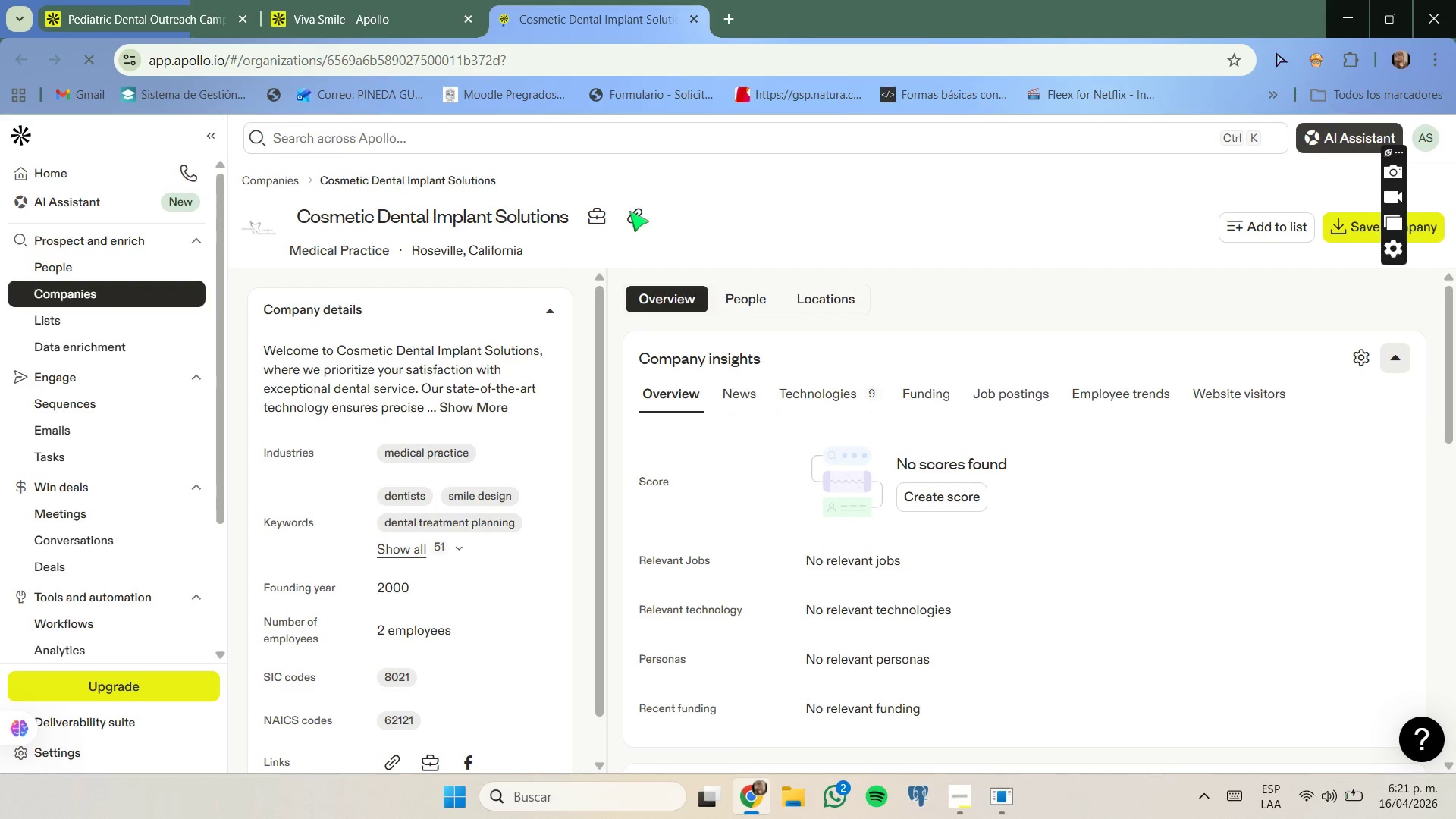 
wait(7.84)
 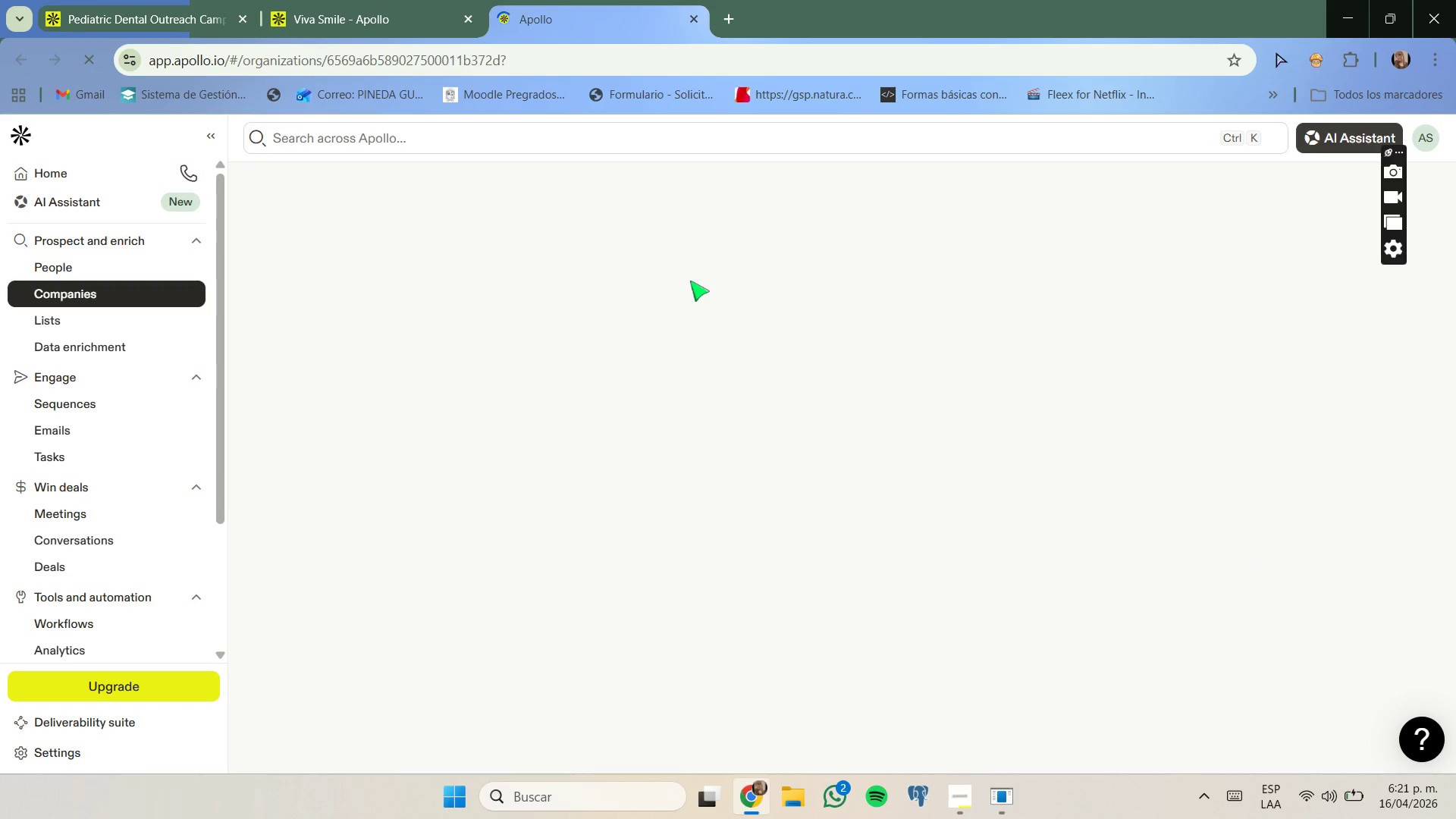 
left_click_drag(start_coordinate=[529, 253], to_coordinate=[521, 259])
 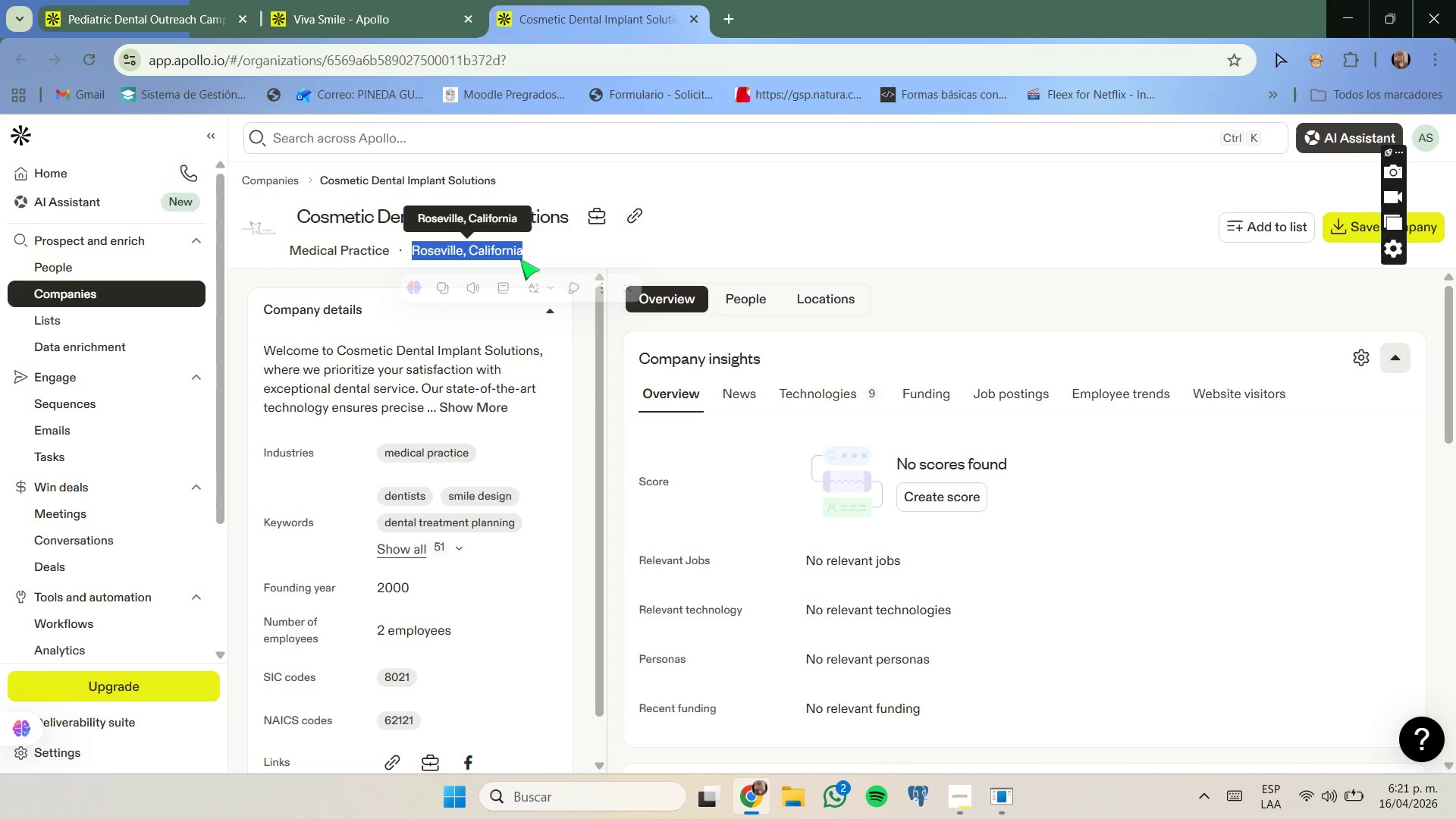 
key(Control+C)
 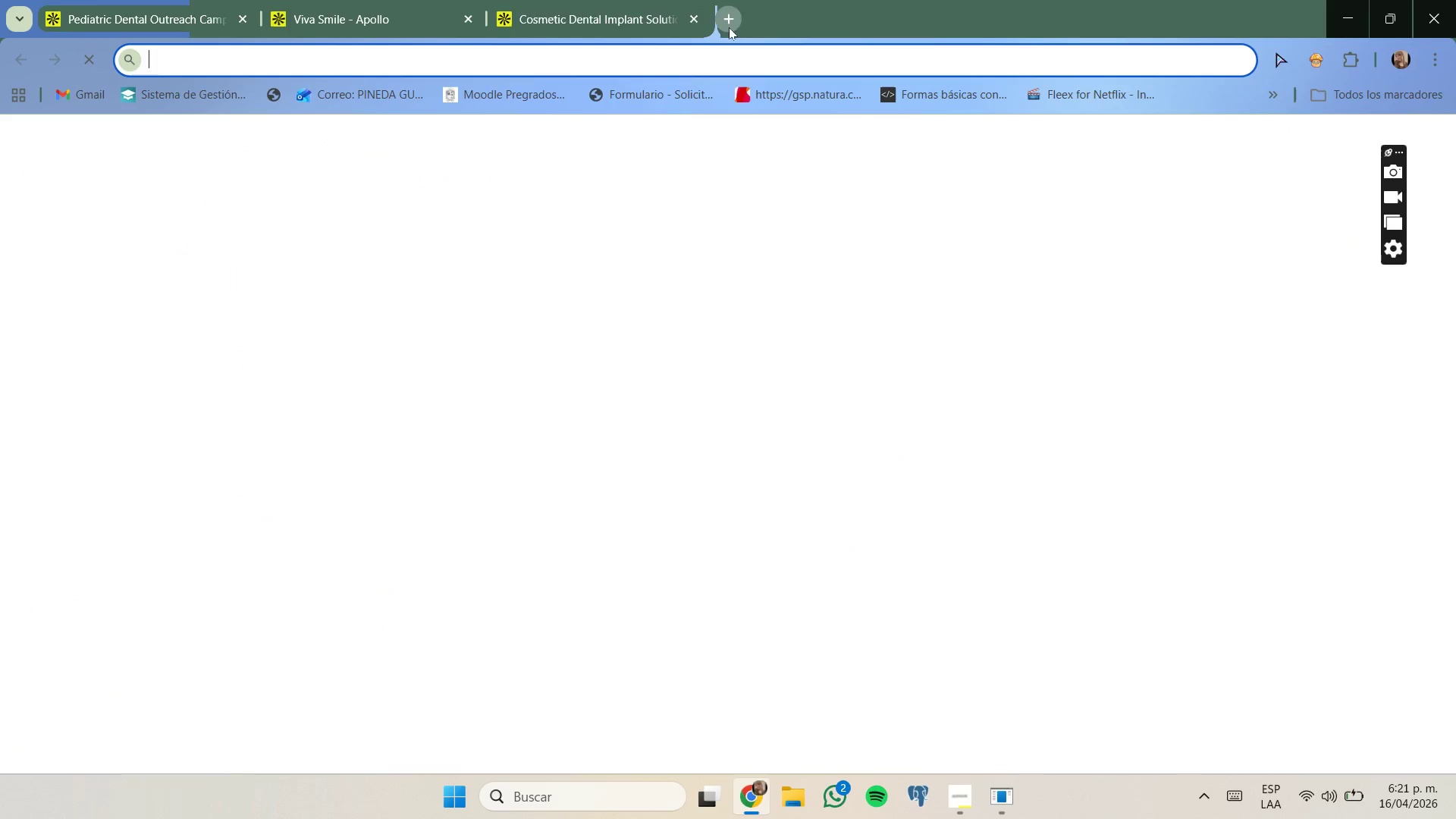 
key(Control+ControlLeft)
 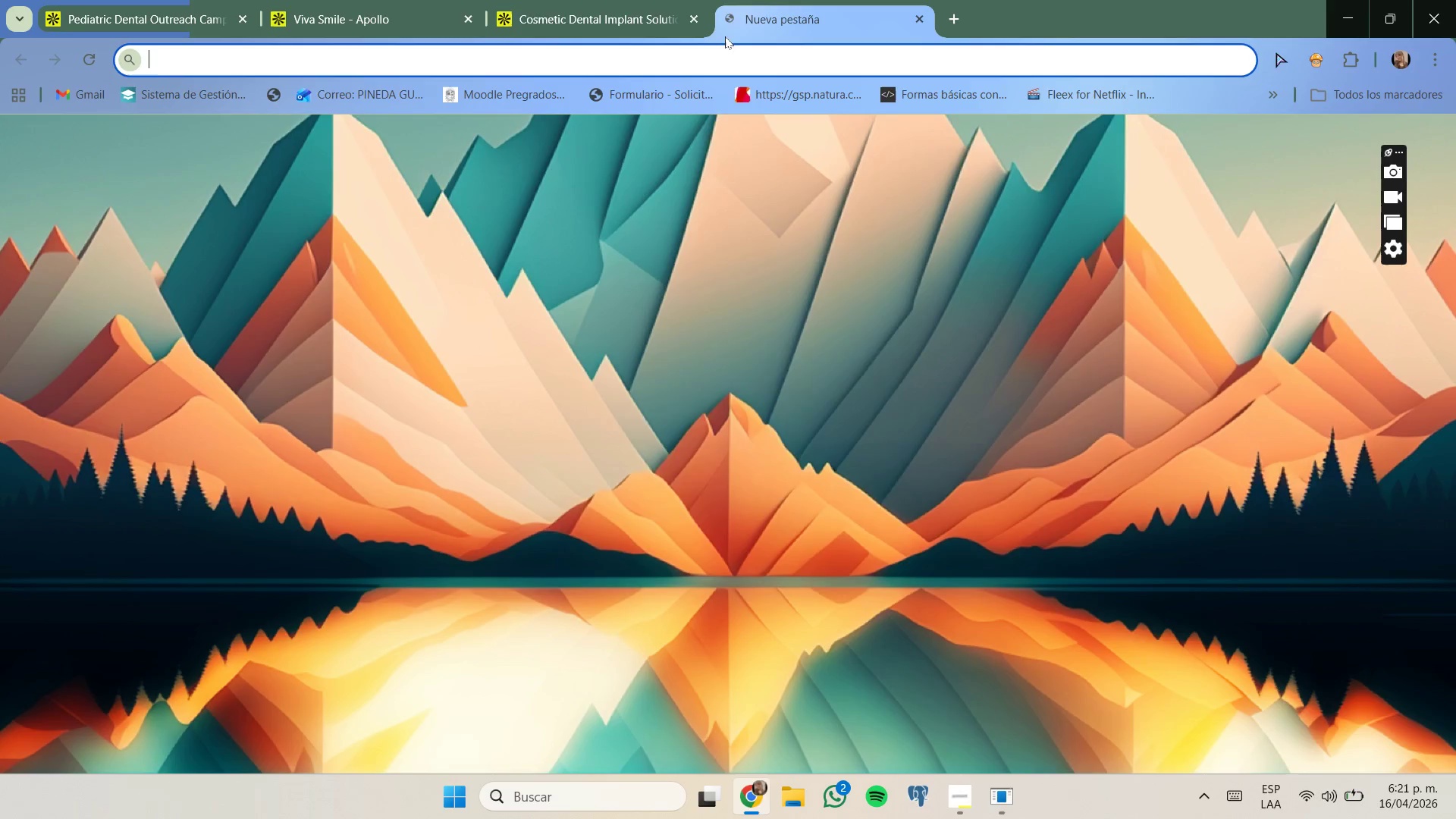 
key(Control+V)
 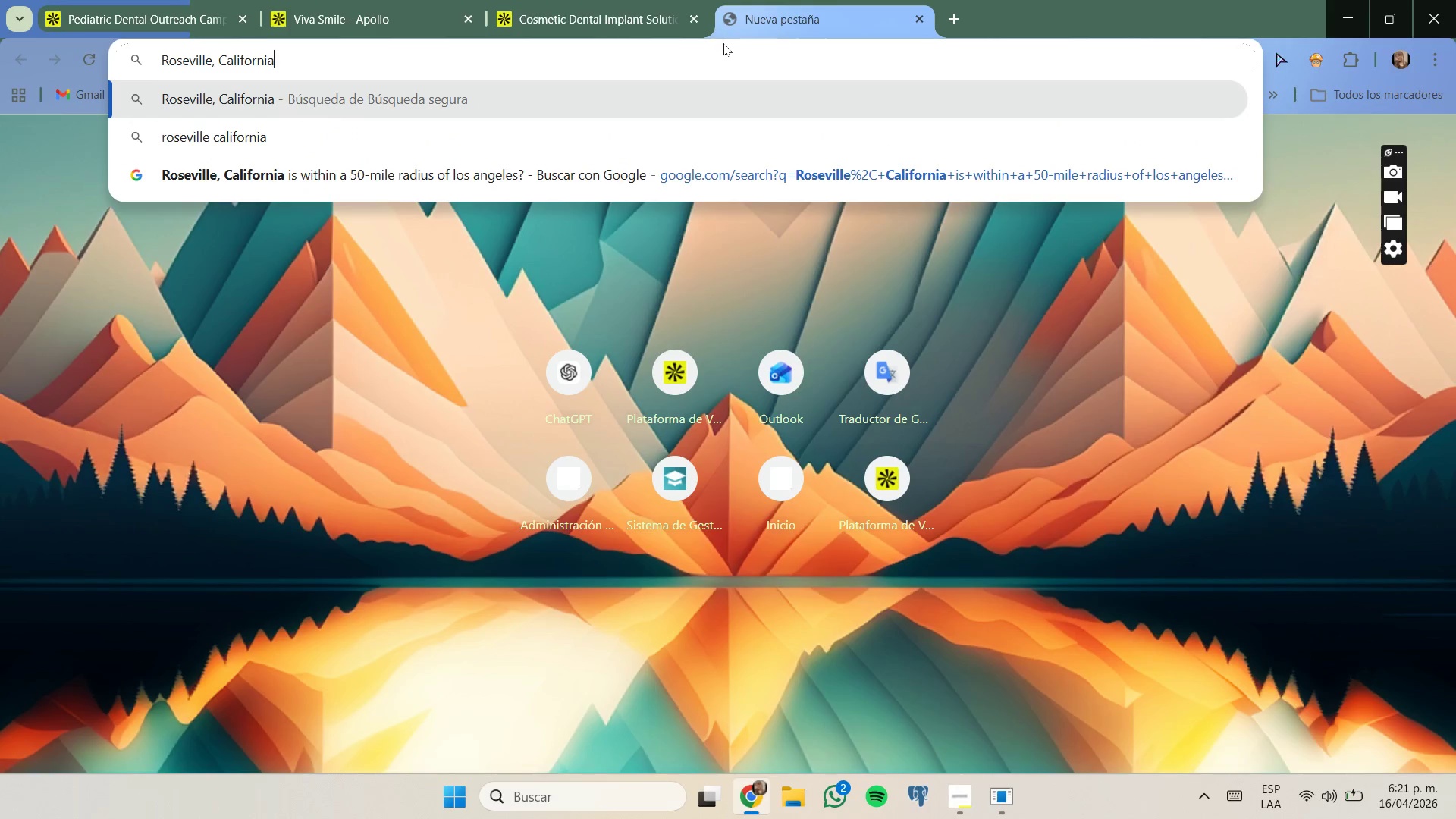 
key(Space)
 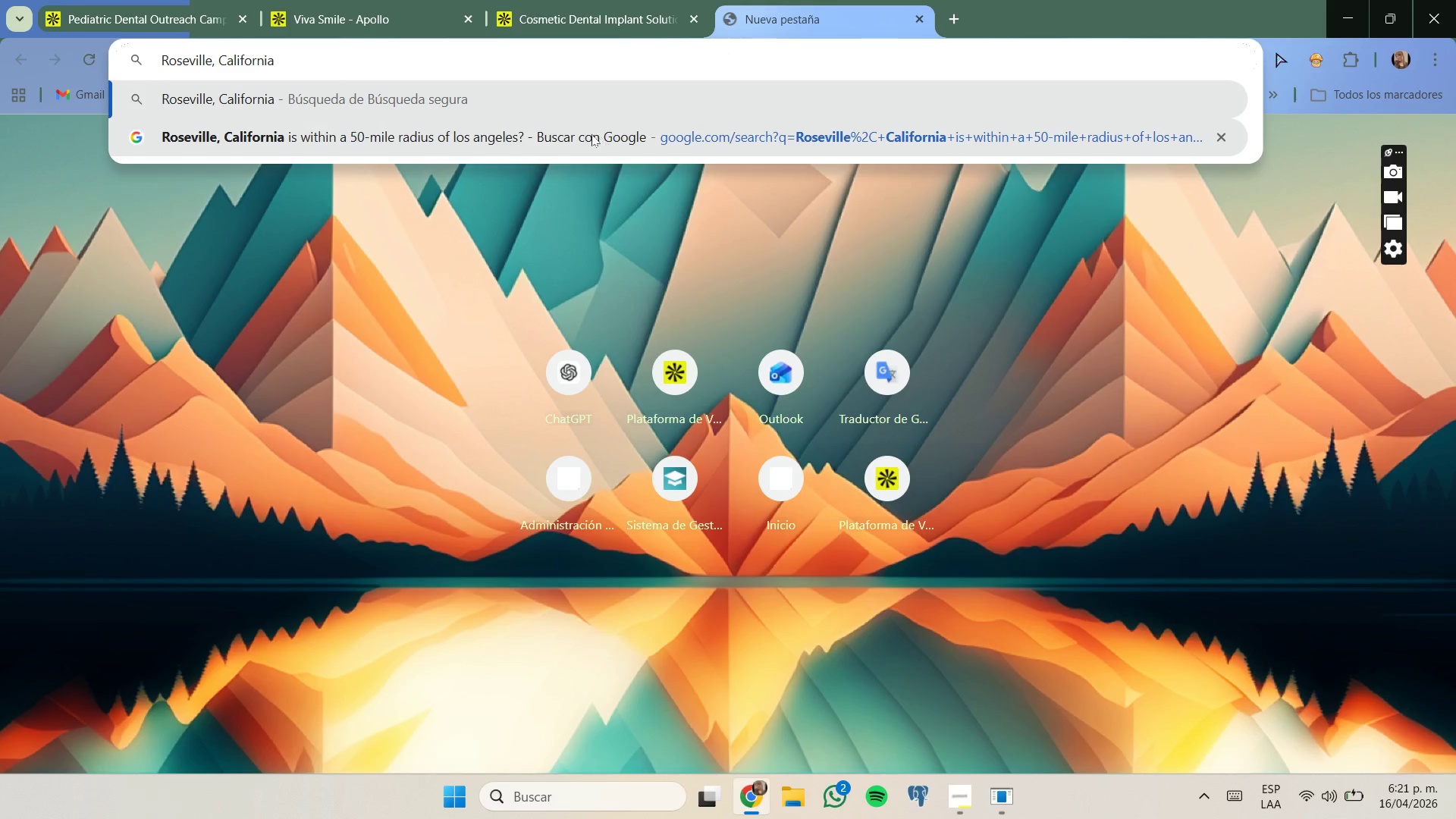 
left_click([585, 132])
 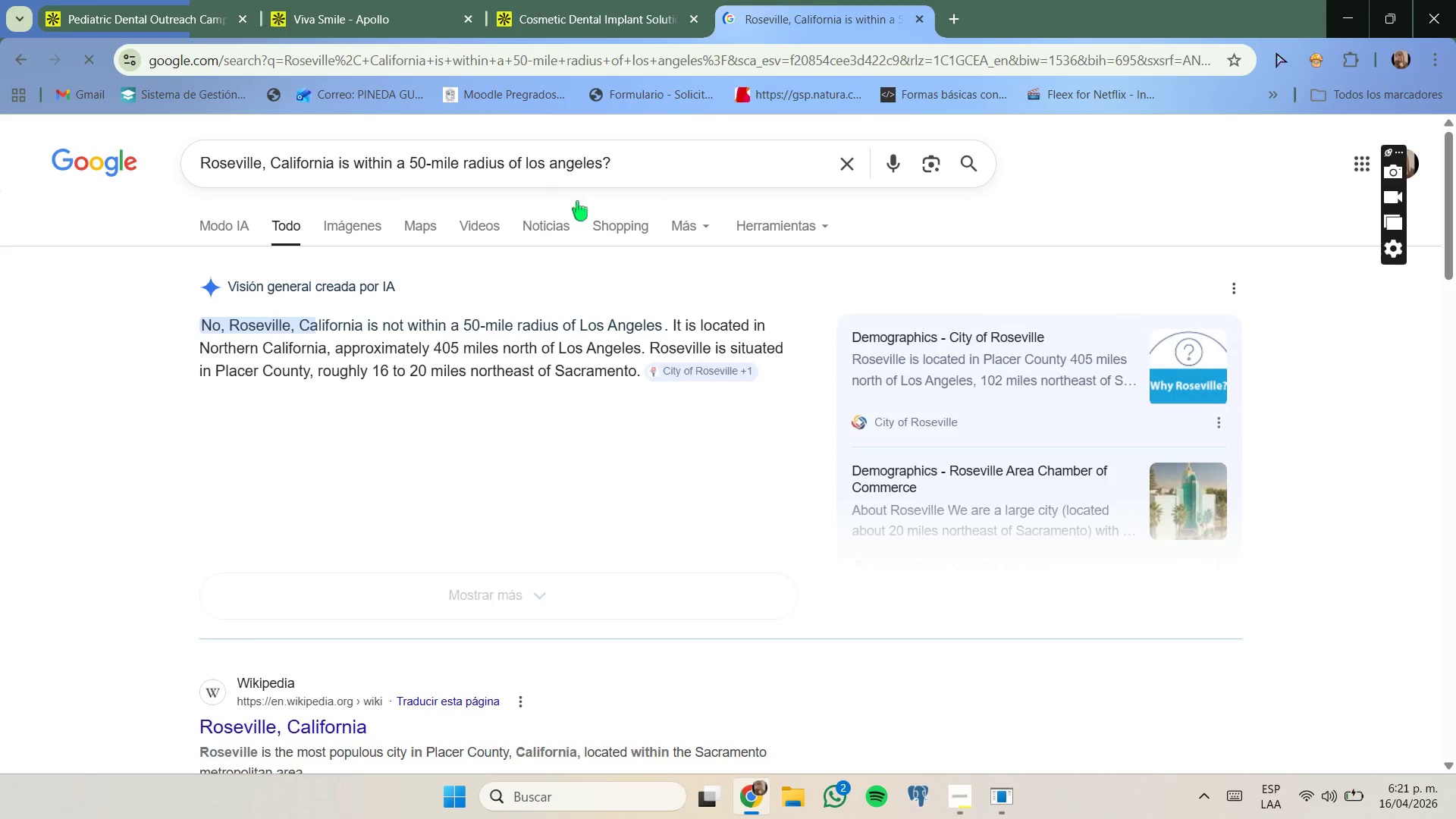 
left_click([583, 24])
 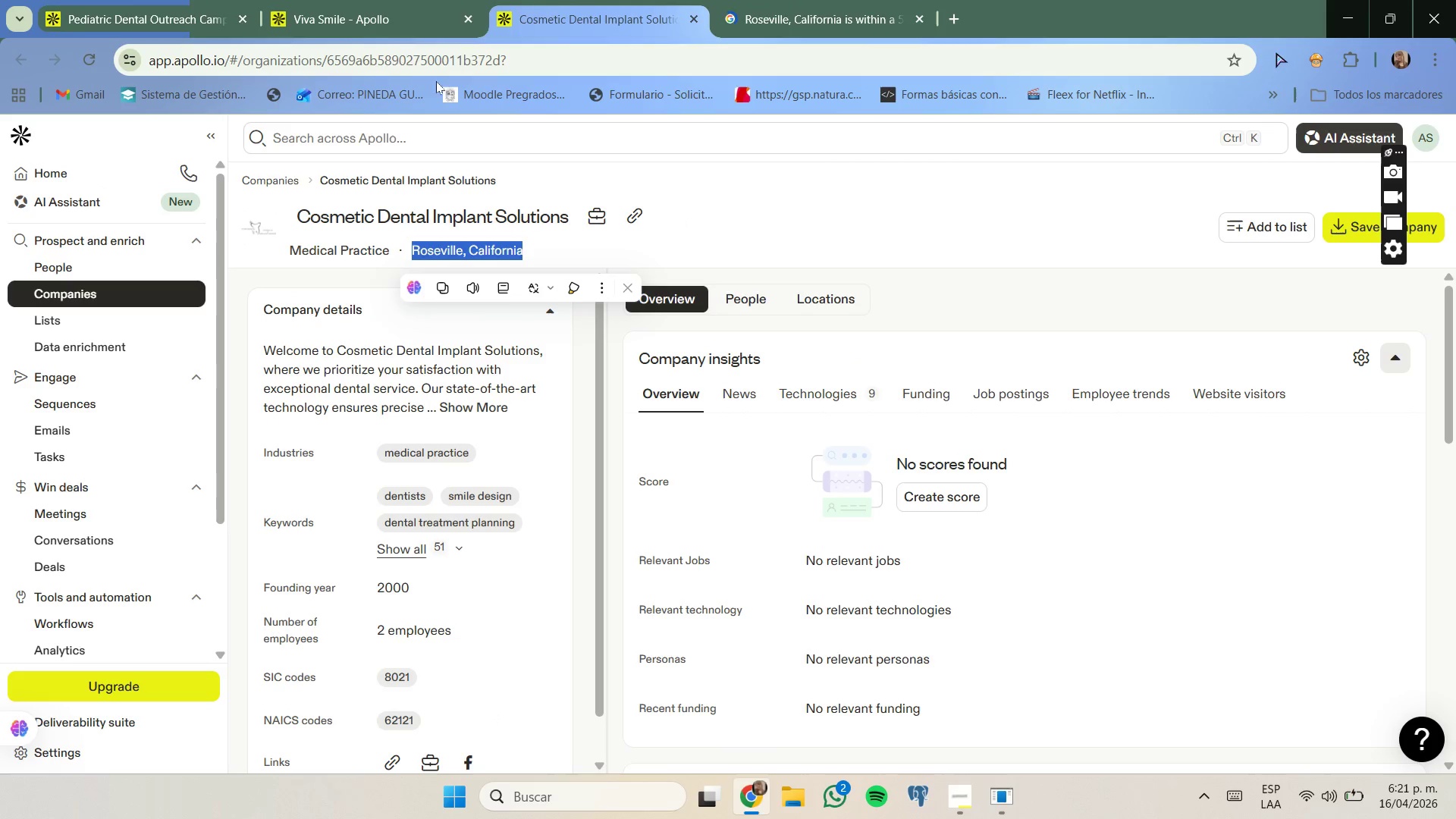 
left_click([418, 33])
 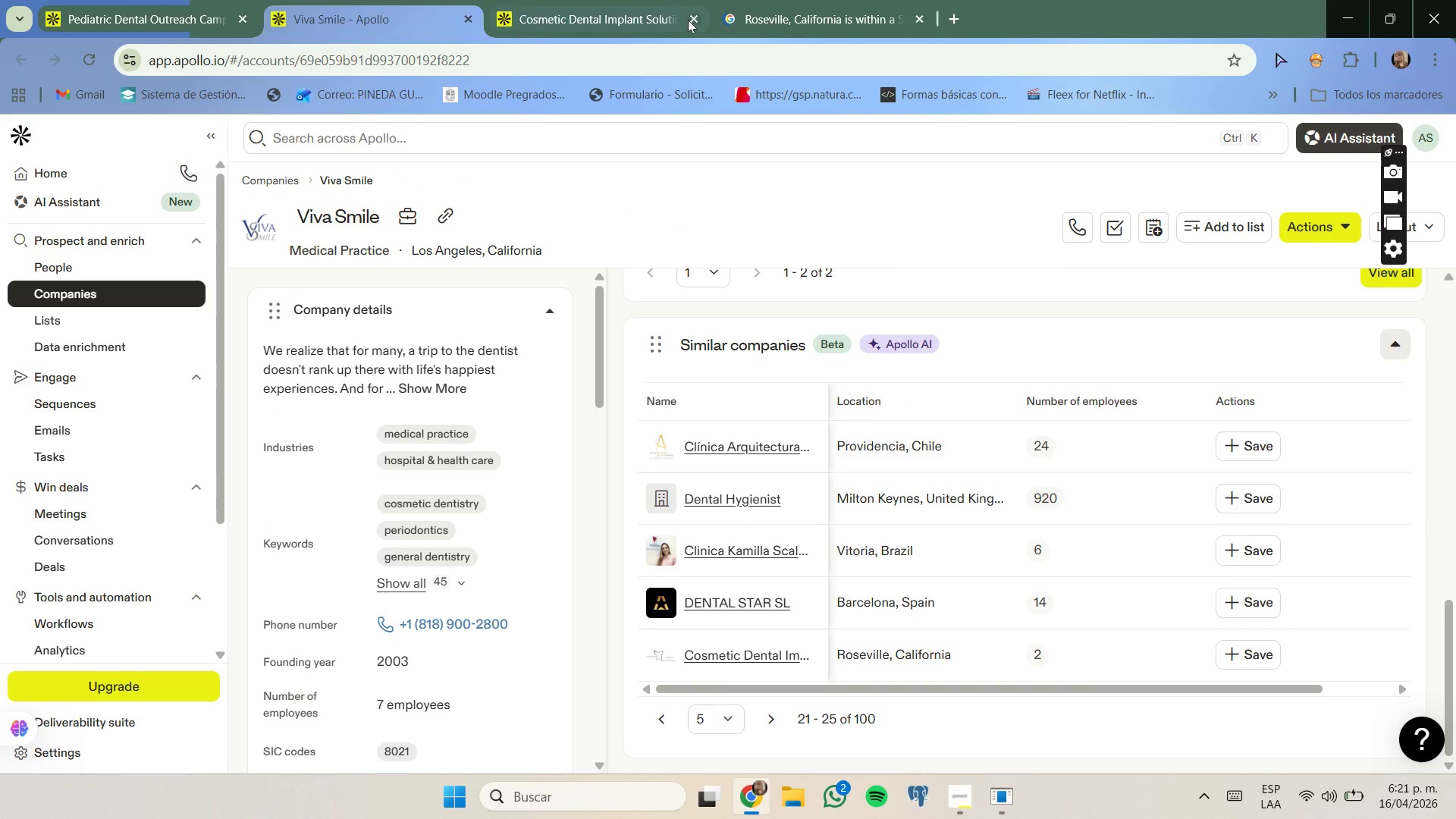 
left_click([689, 20])
 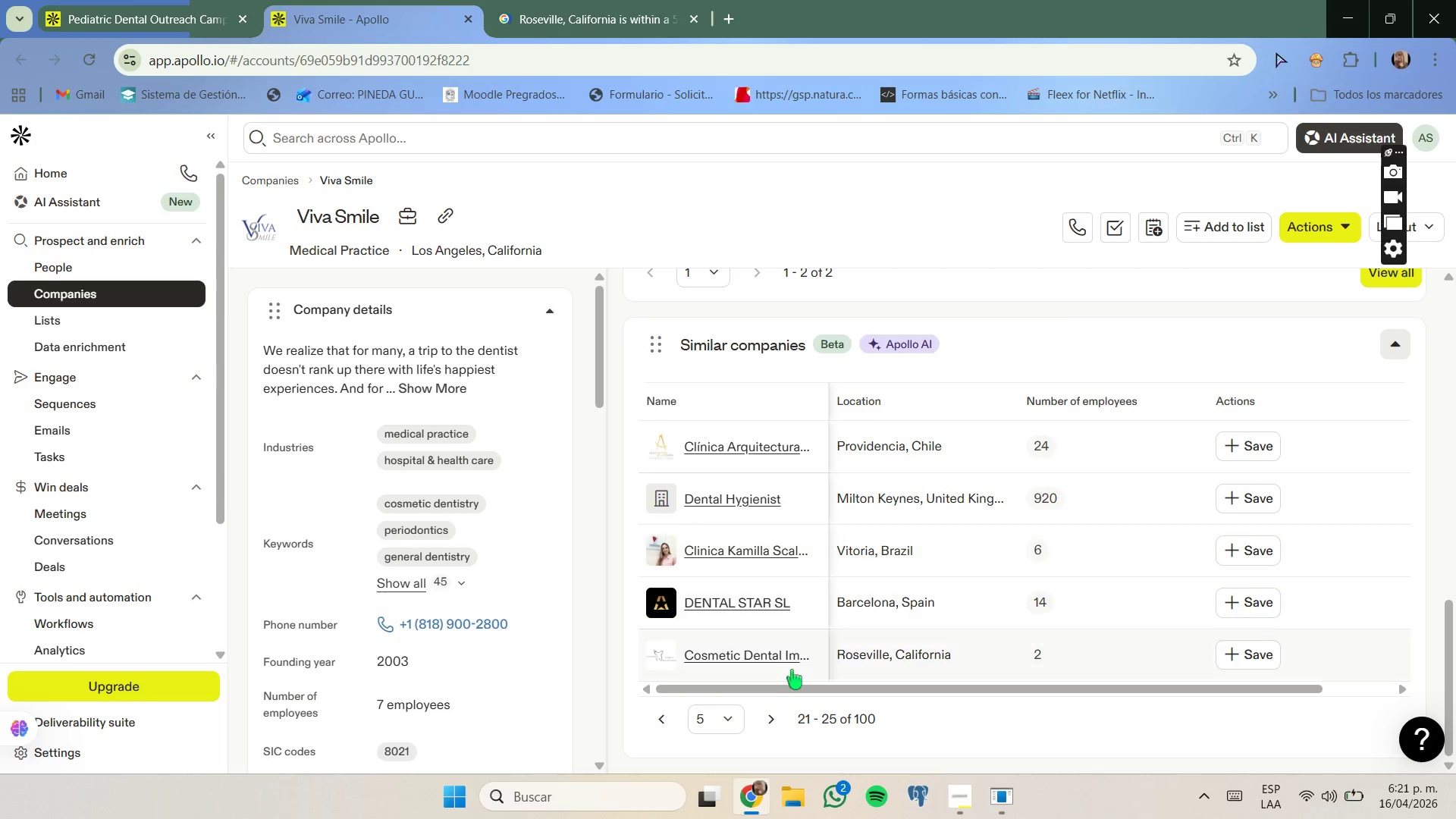 
left_click([770, 716])
 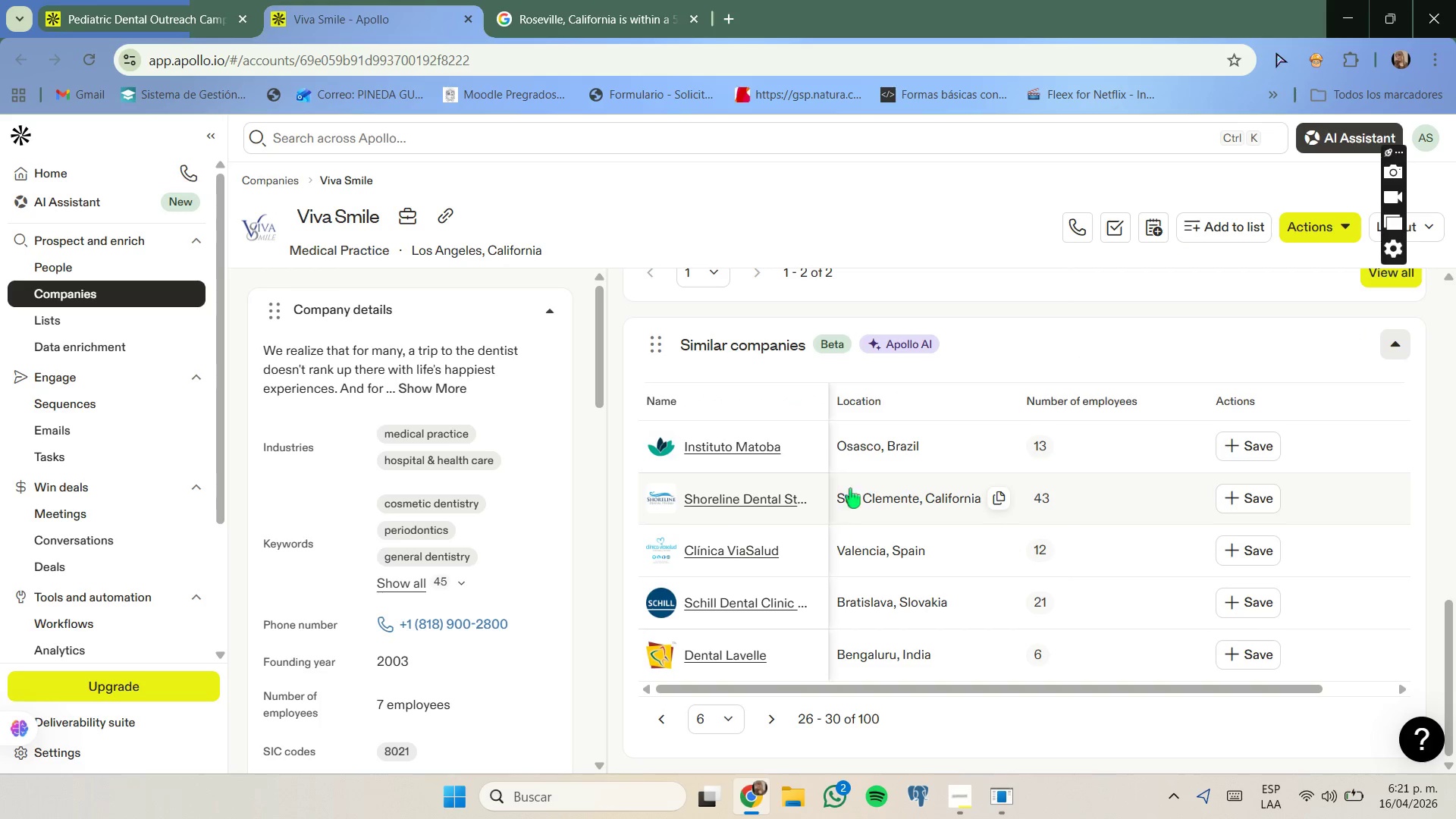 
right_click([912, 496])
 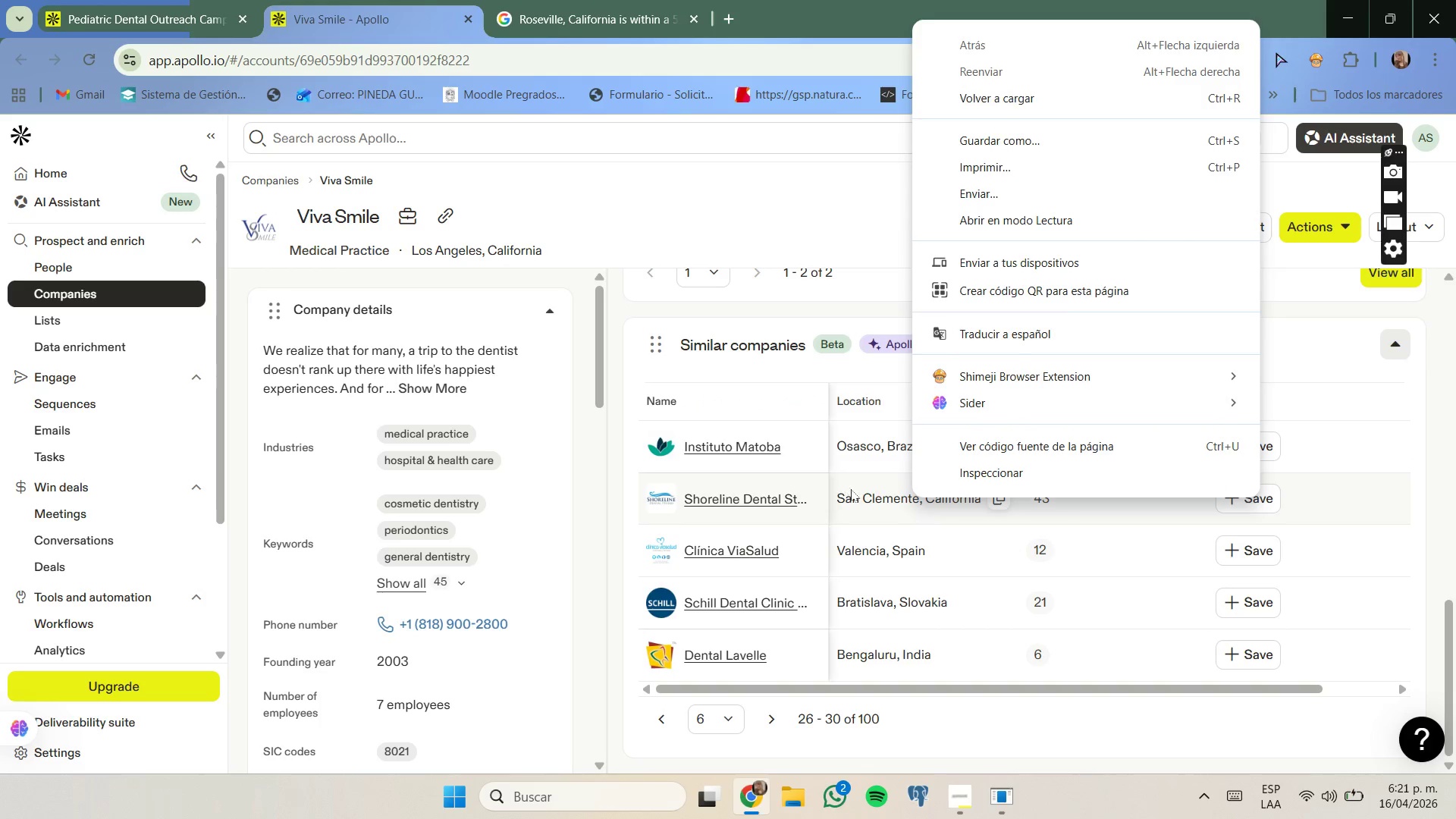 
right_click([762, 502])
 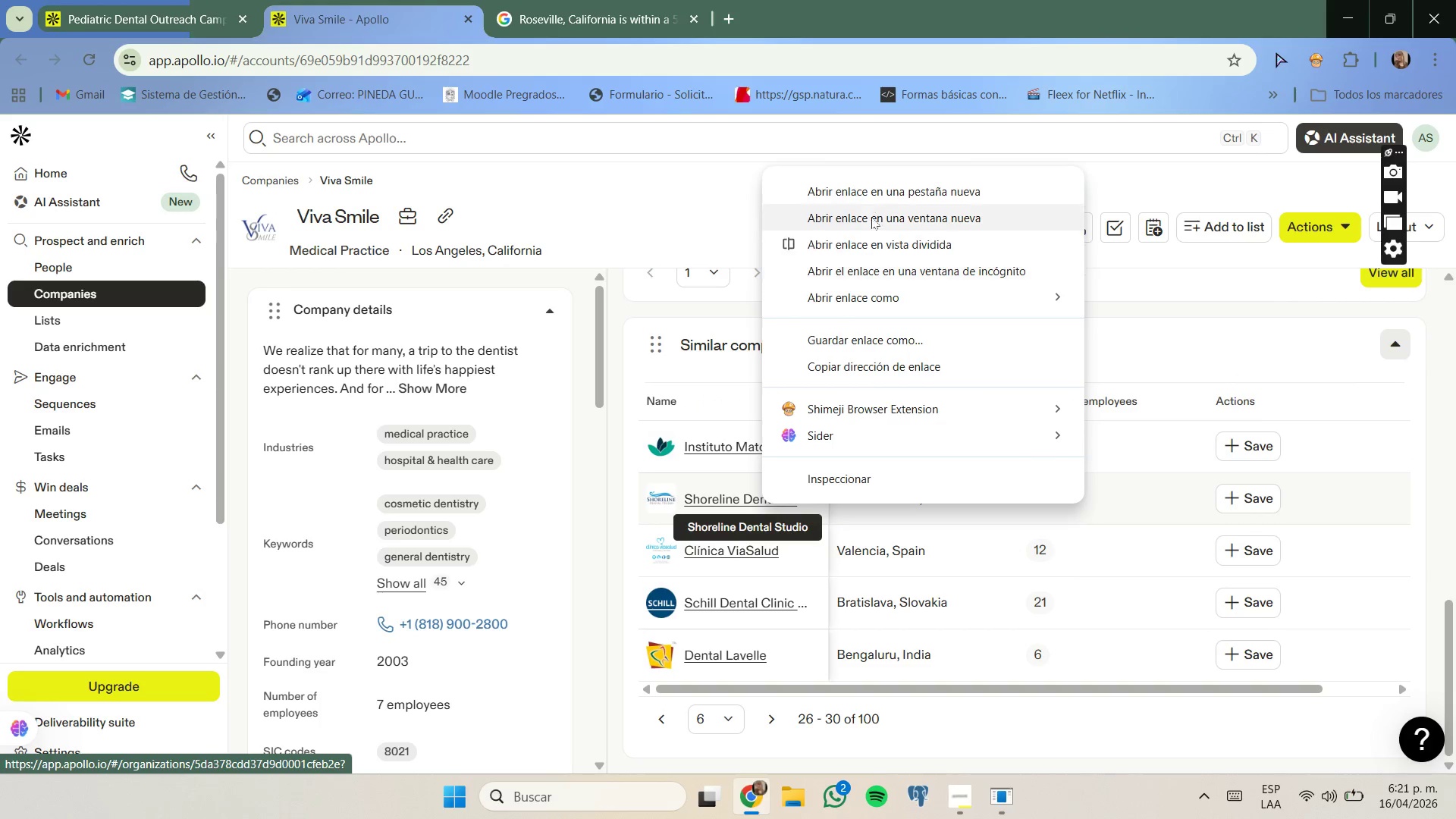 
left_click([876, 197])
 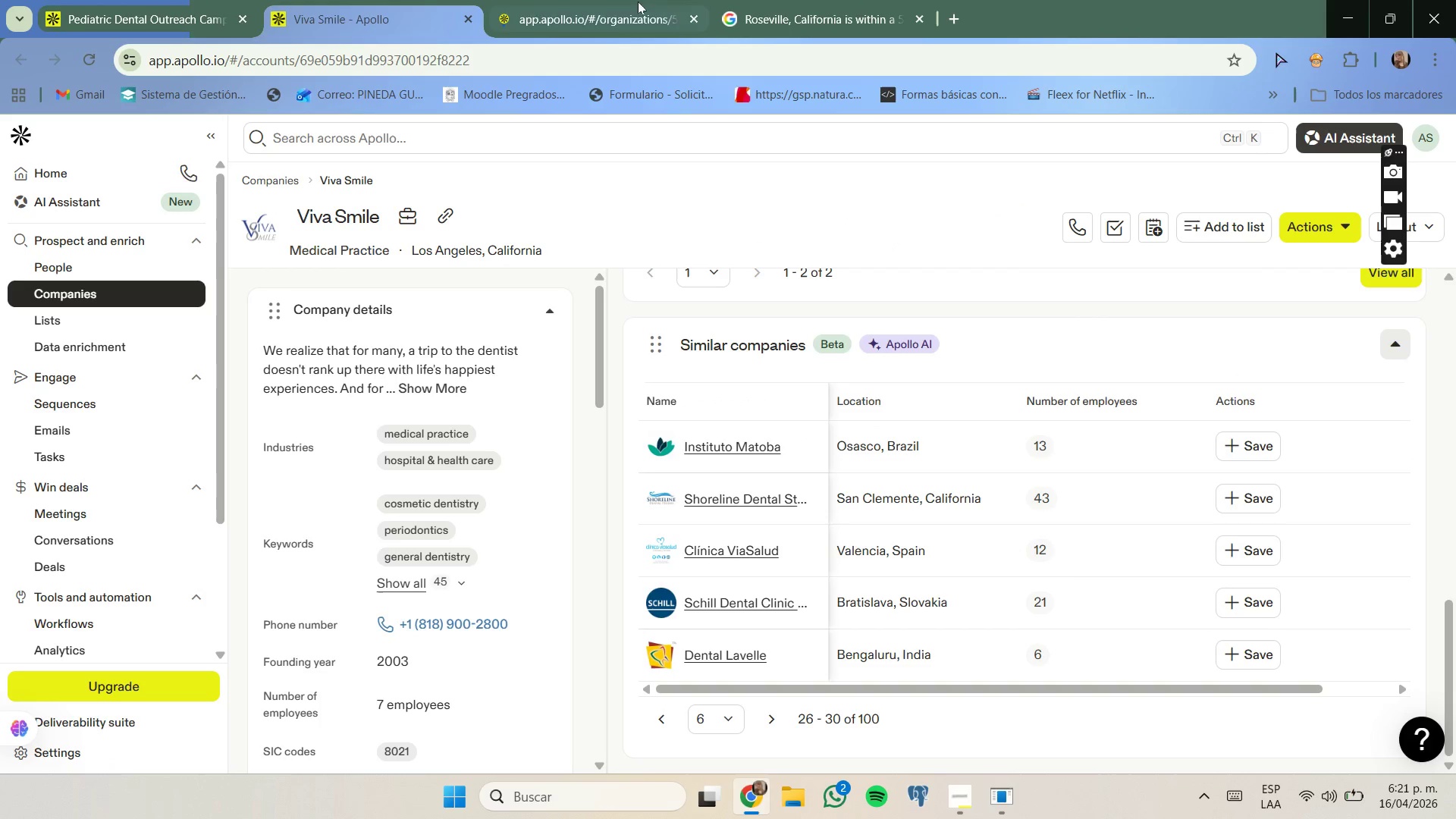 
left_click([639, 14])
 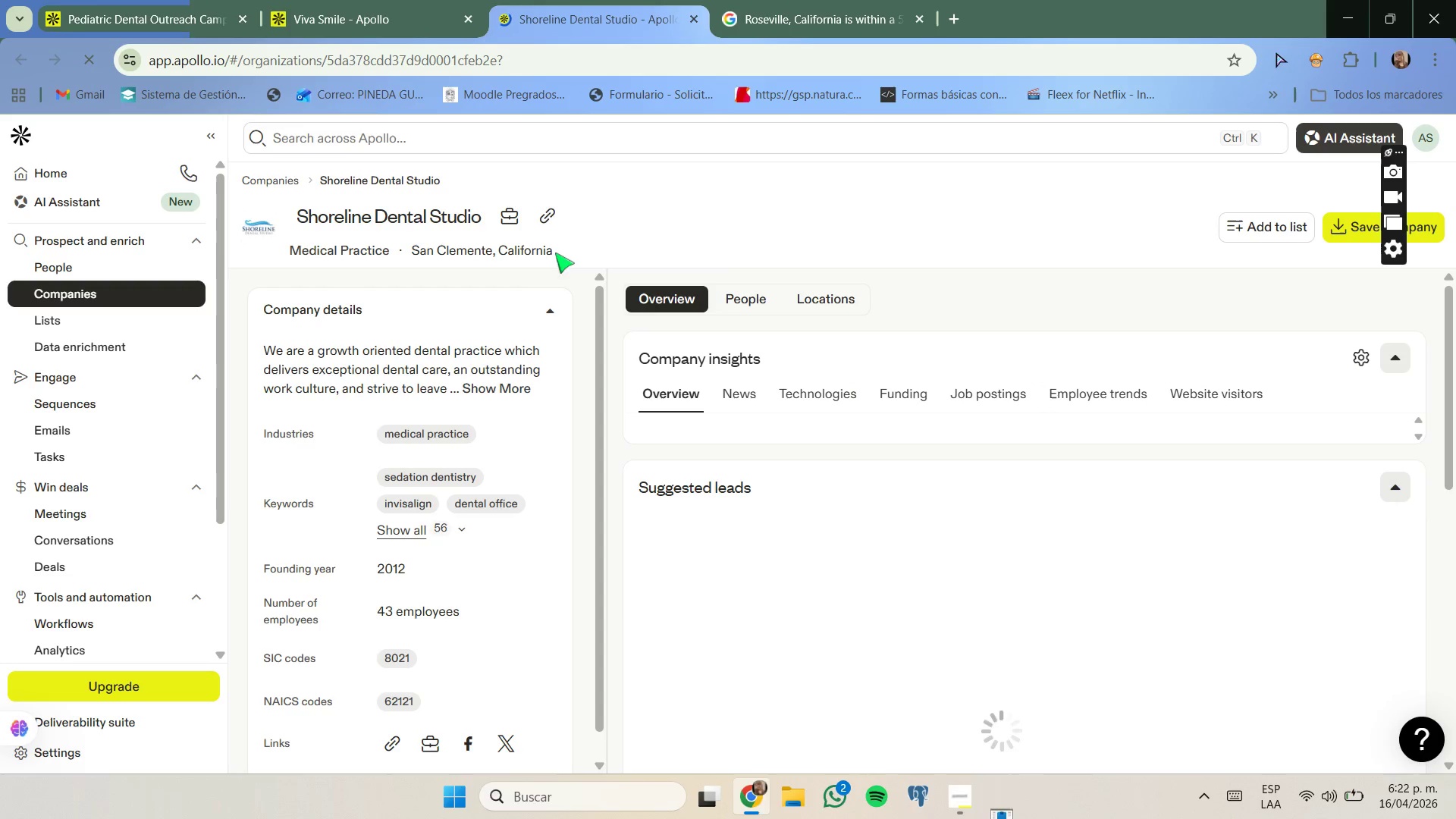 
wait(7.27)
 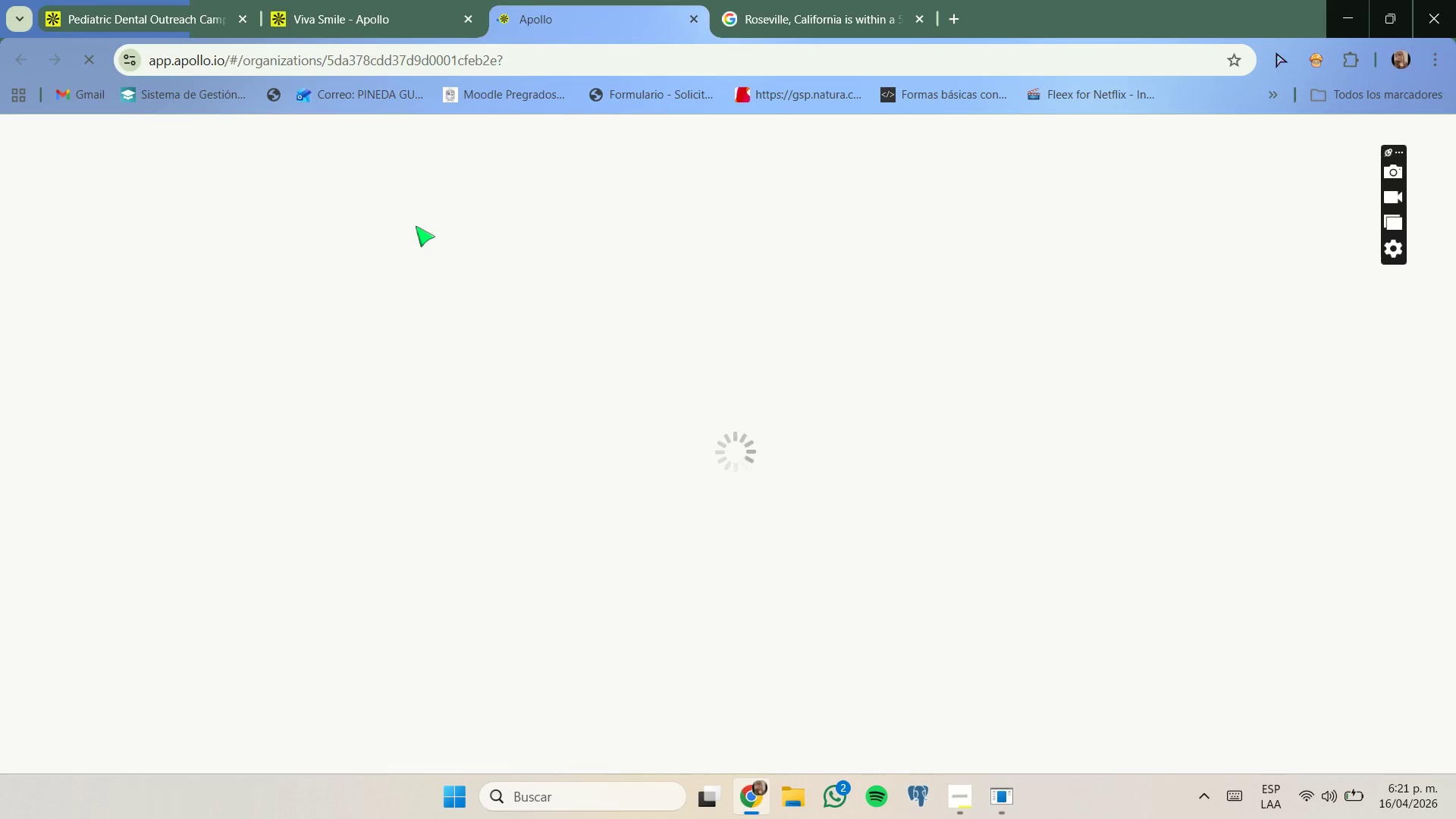 
key(Control+C)
 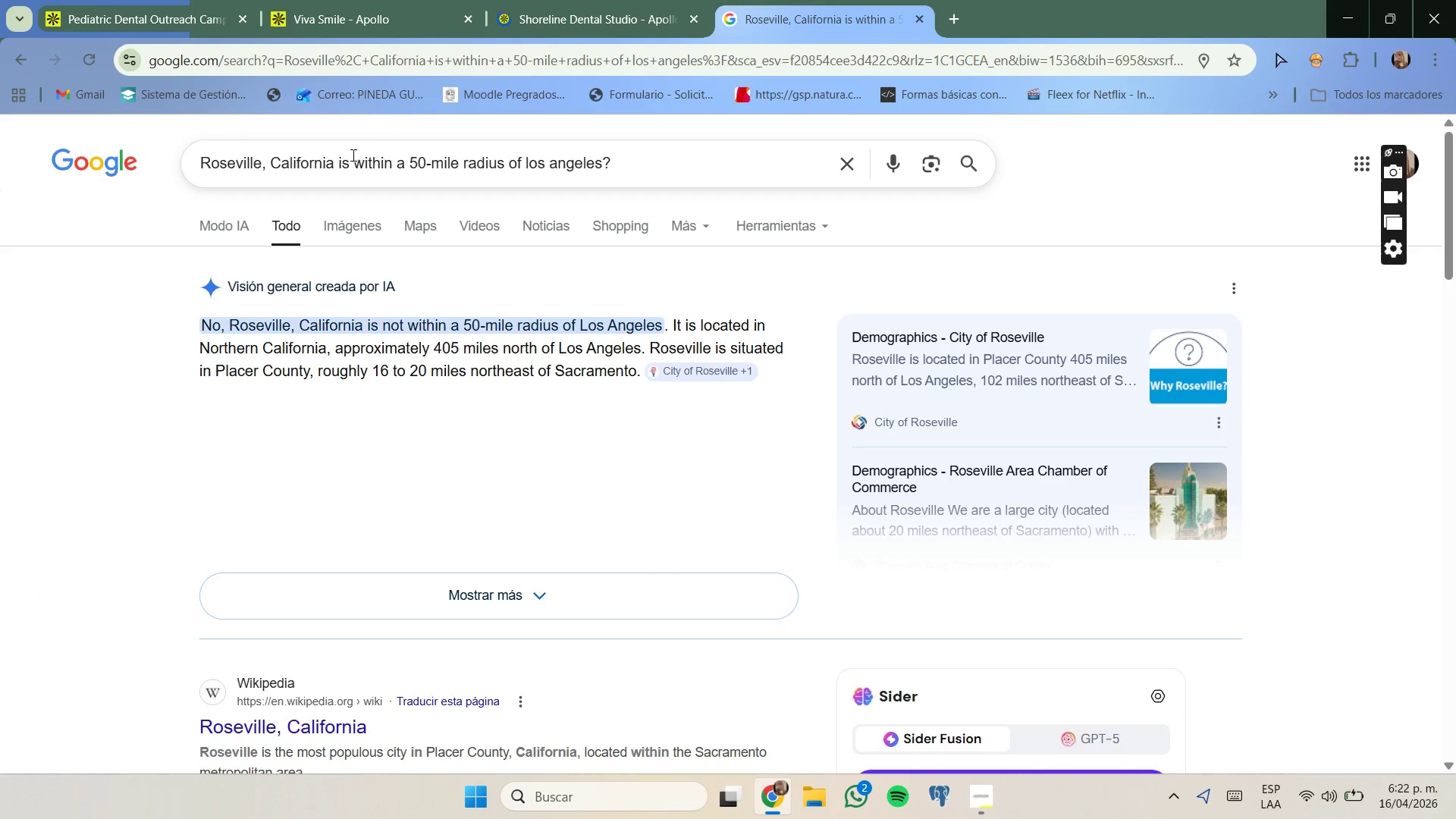 
left_click([334, 162])
 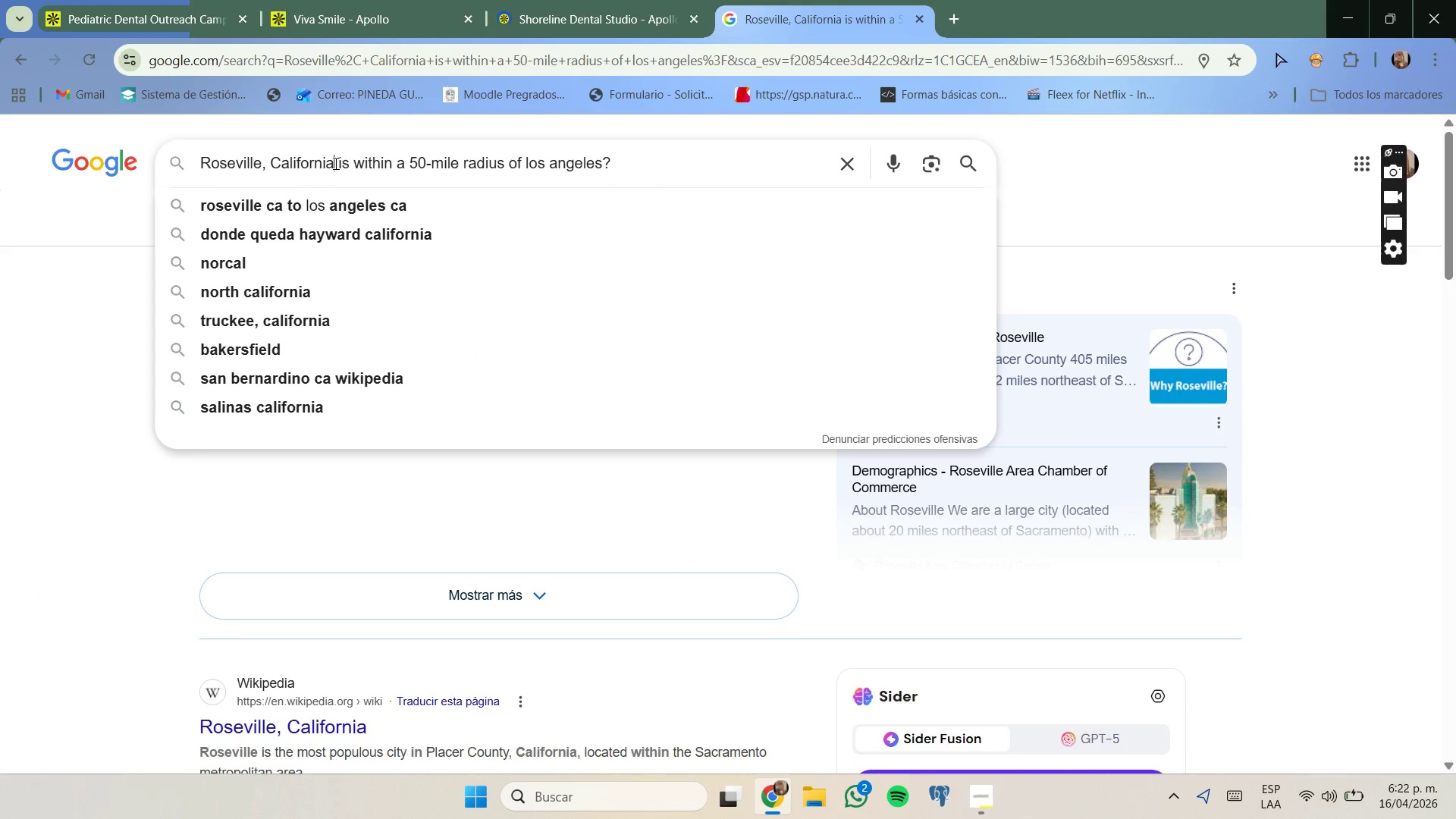 
left_click_drag(start_coordinate=[334, 163], to_coordinate=[209, 162])
 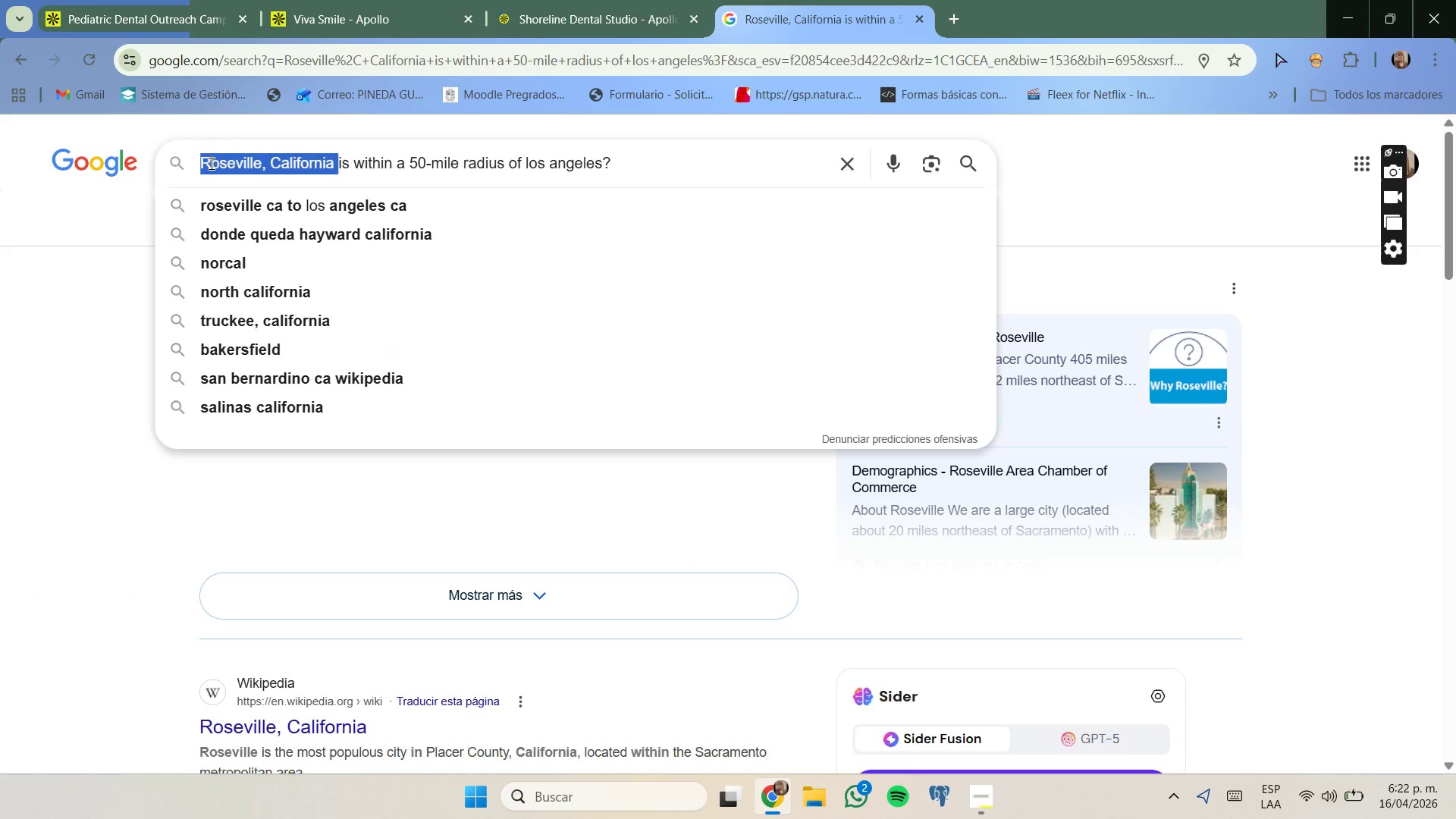 
key(Control+ControlLeft)
 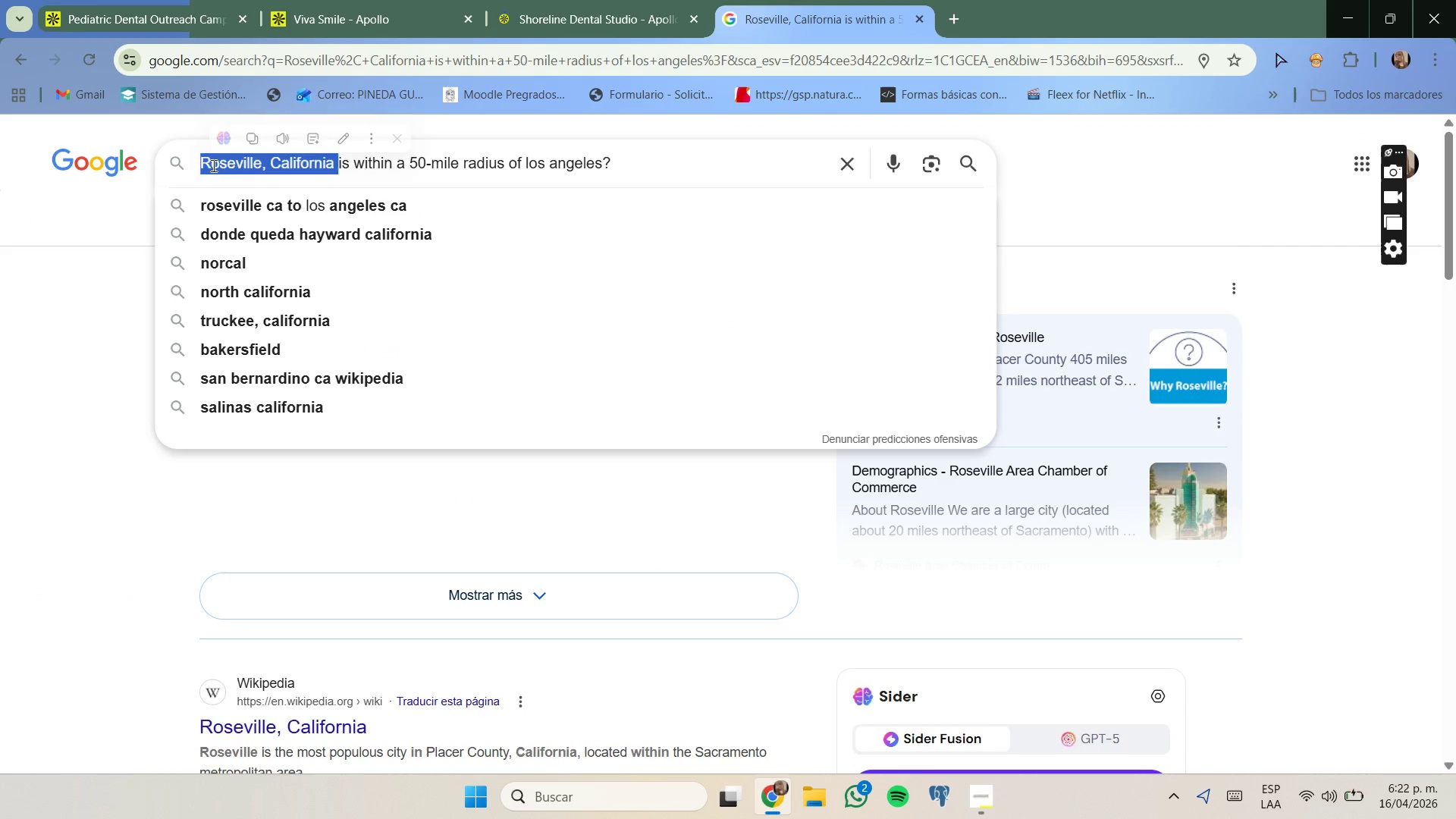 
key(Control+V)
 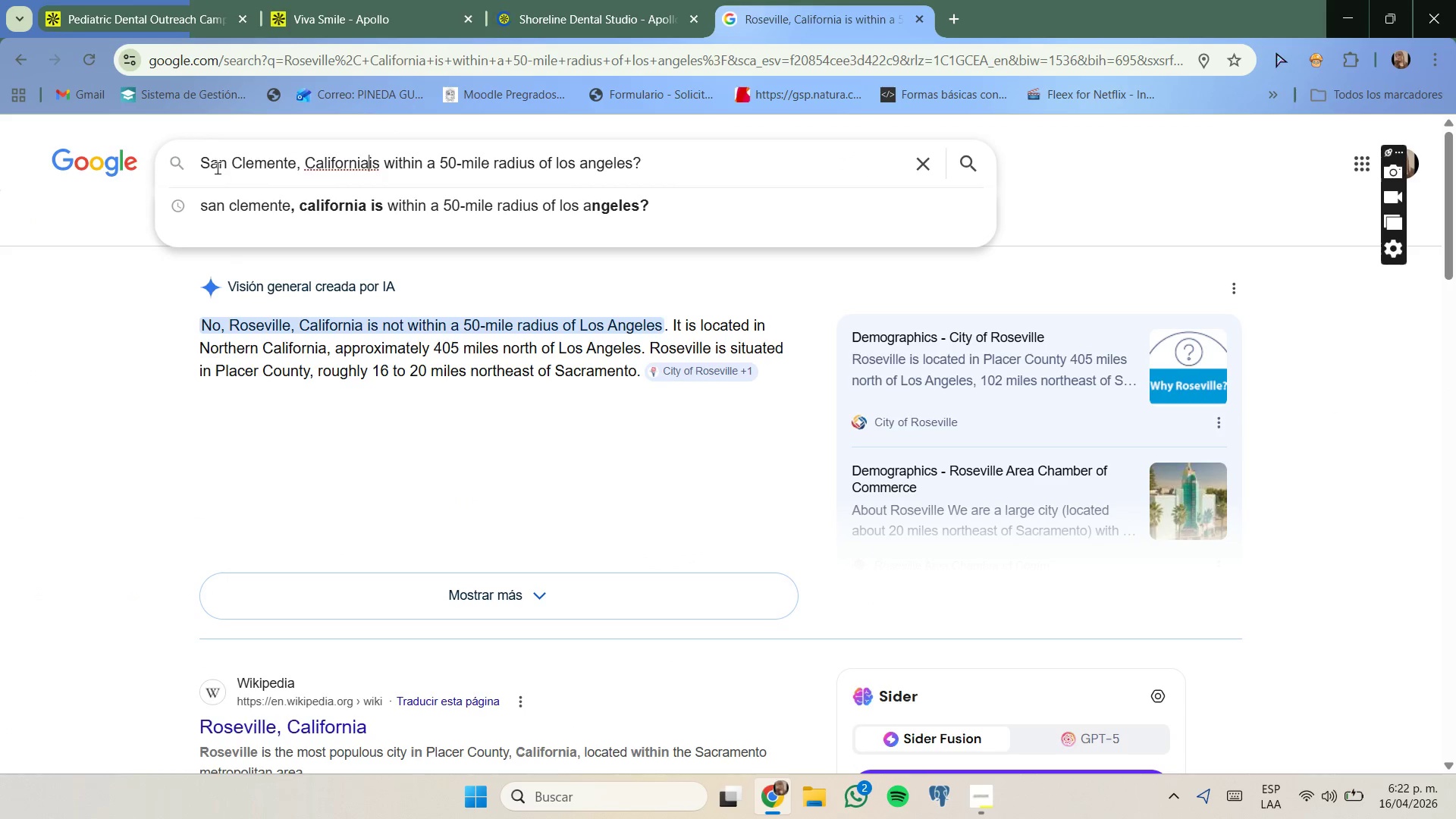 
key(Enter)
 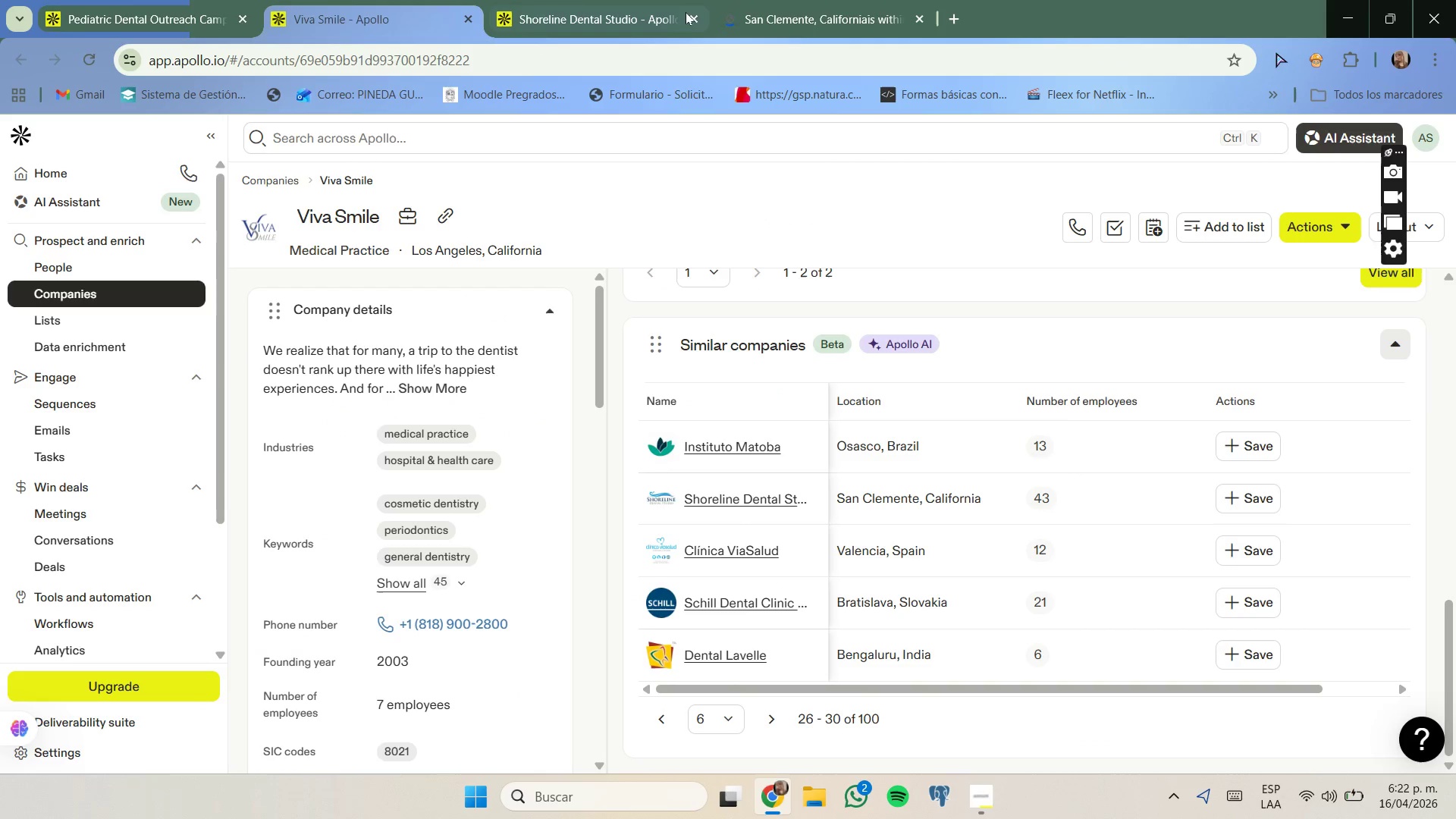 
left_click([693, 21])
 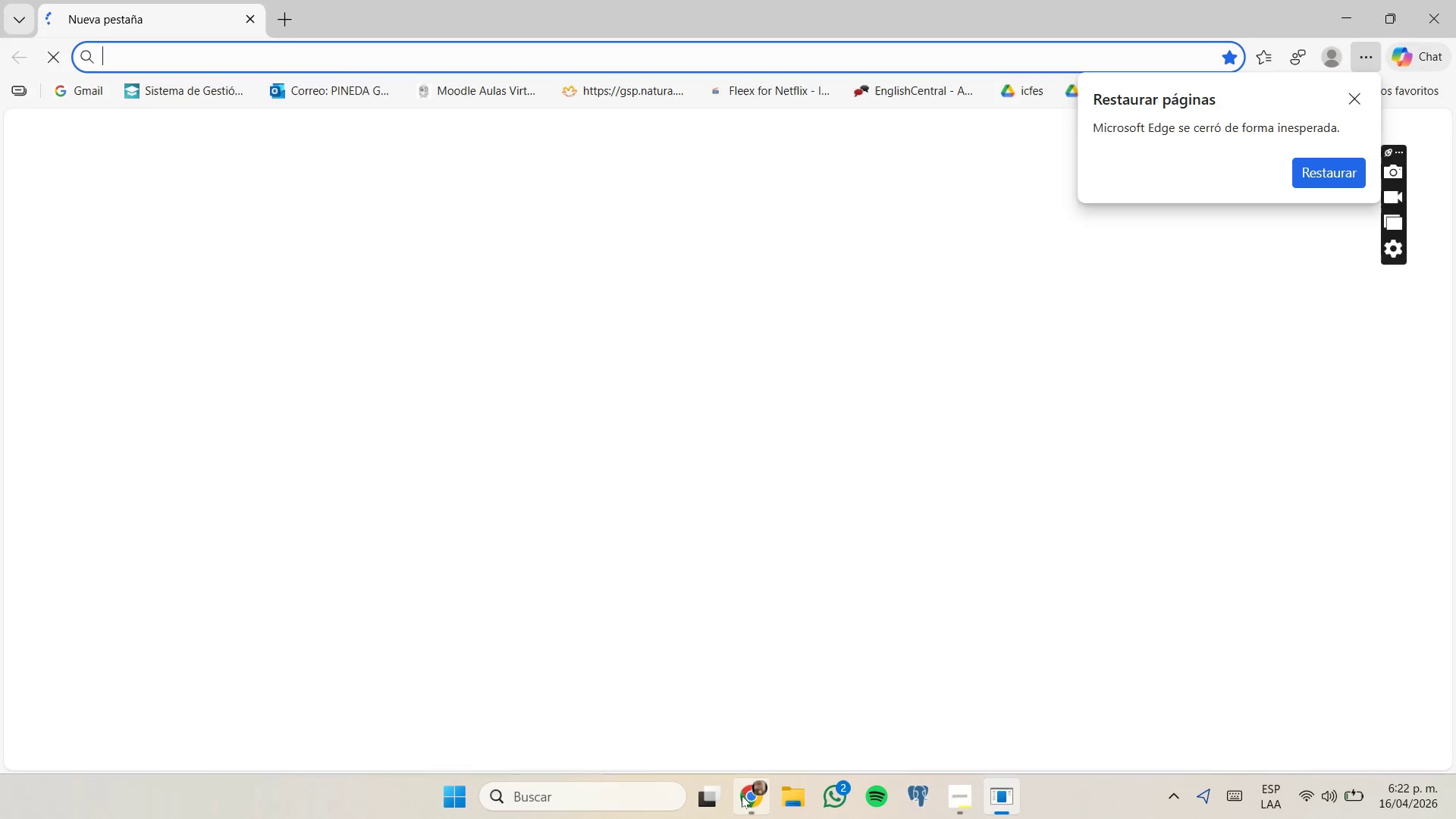 
left_click([742, 725])
 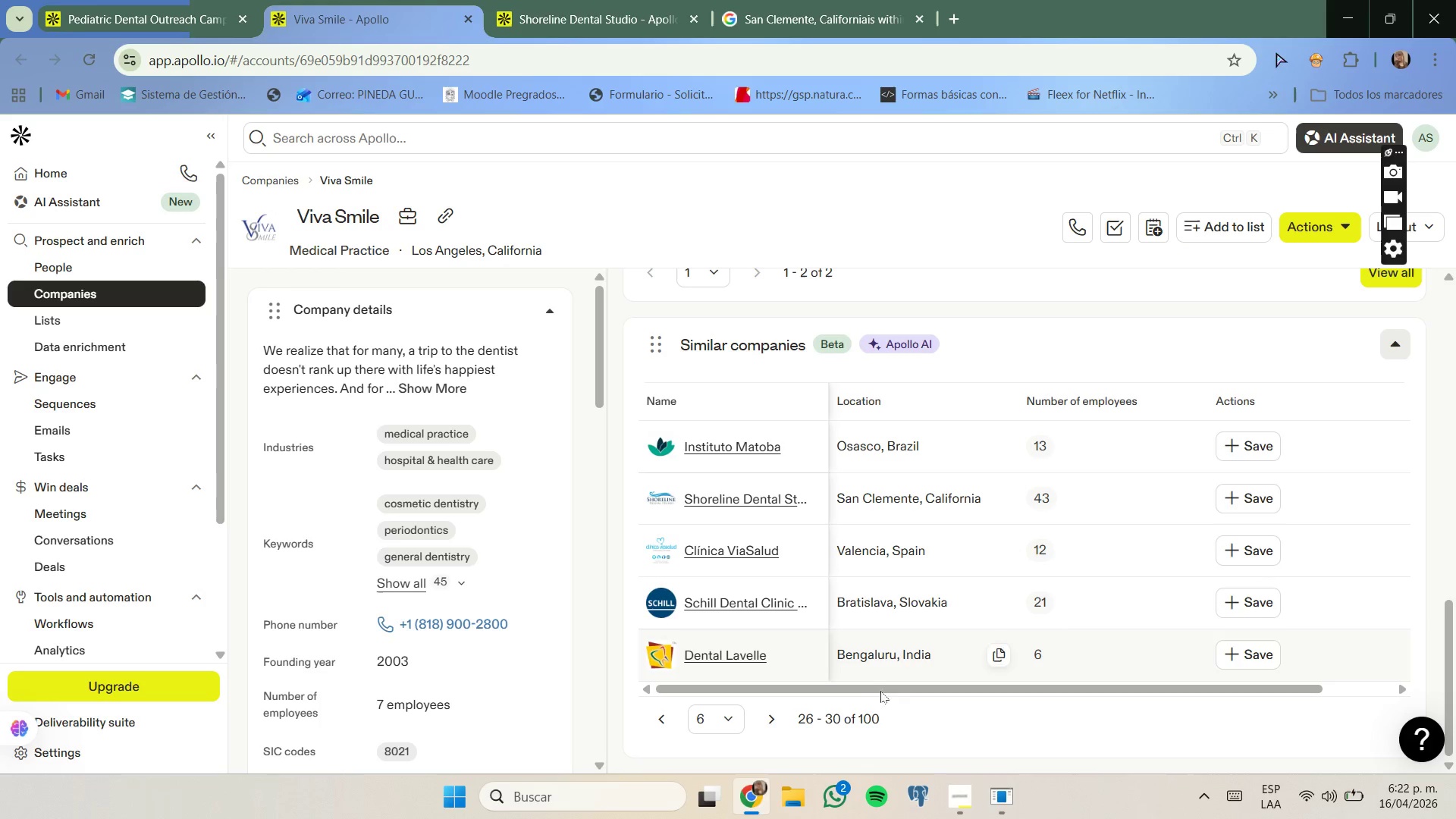 
left_click([773, 715])
 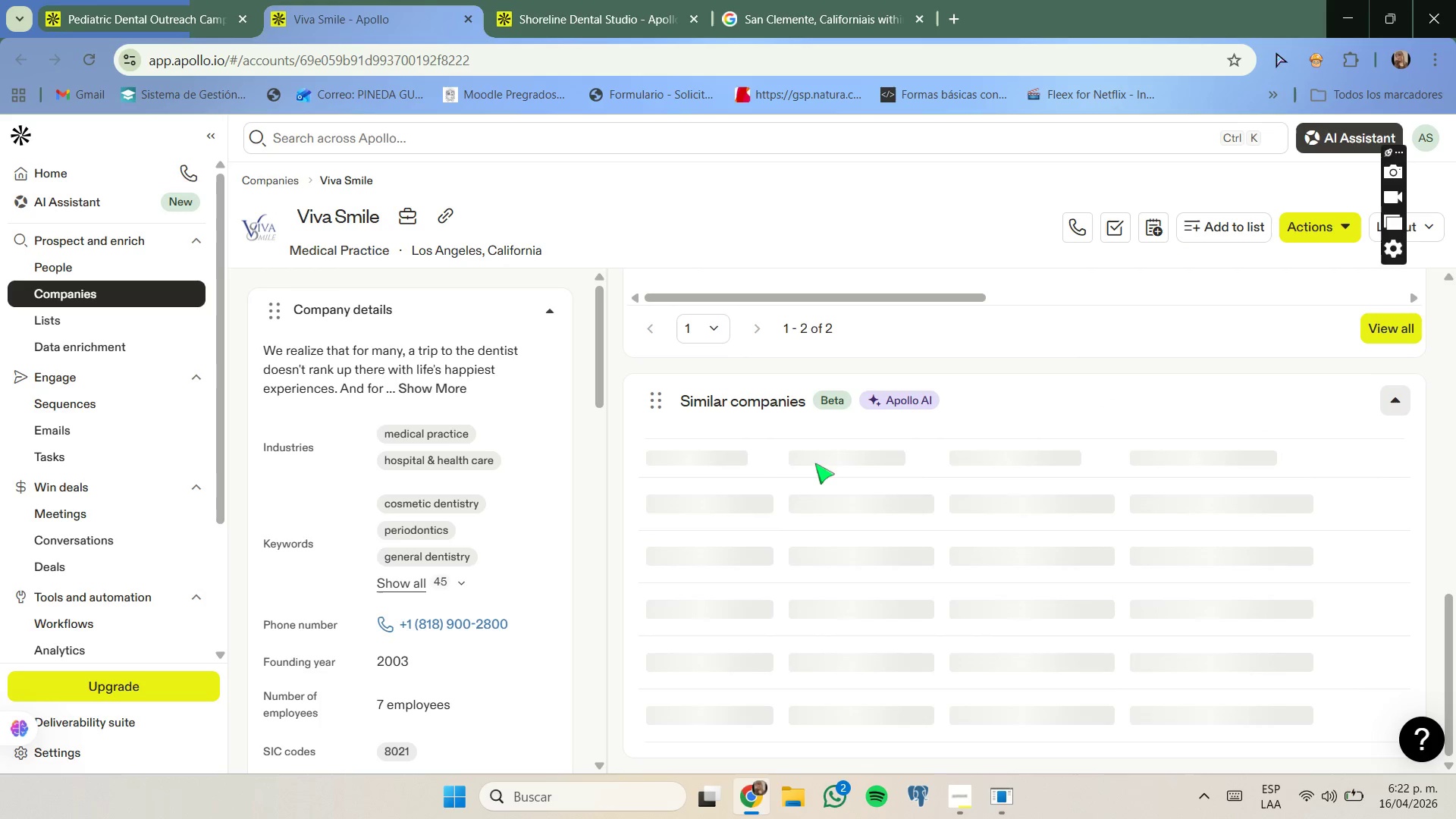 
wait(6.06)
 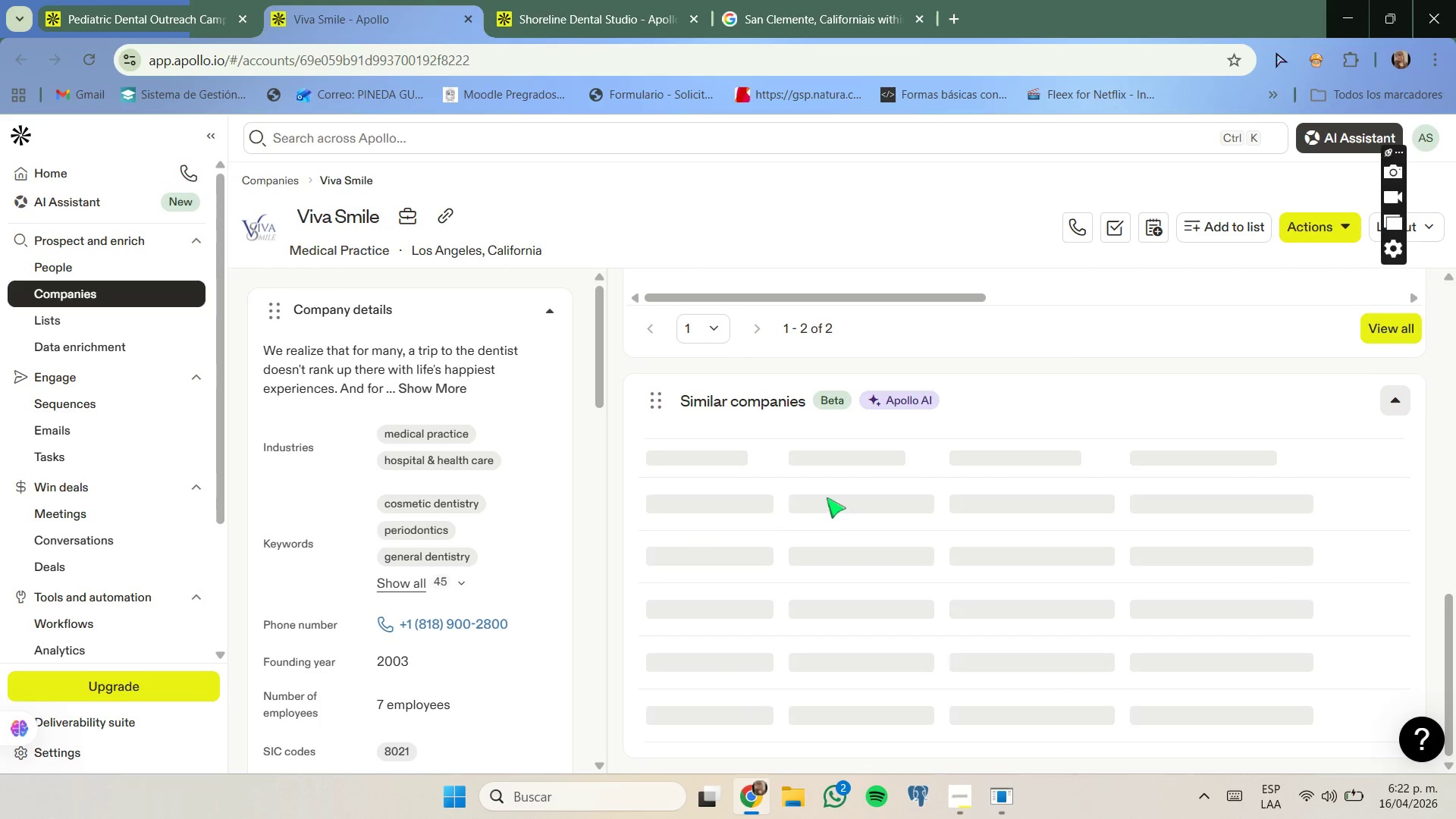 
scroll: coordinate [917, 538], scroll_direction: down, amount: 5.0
 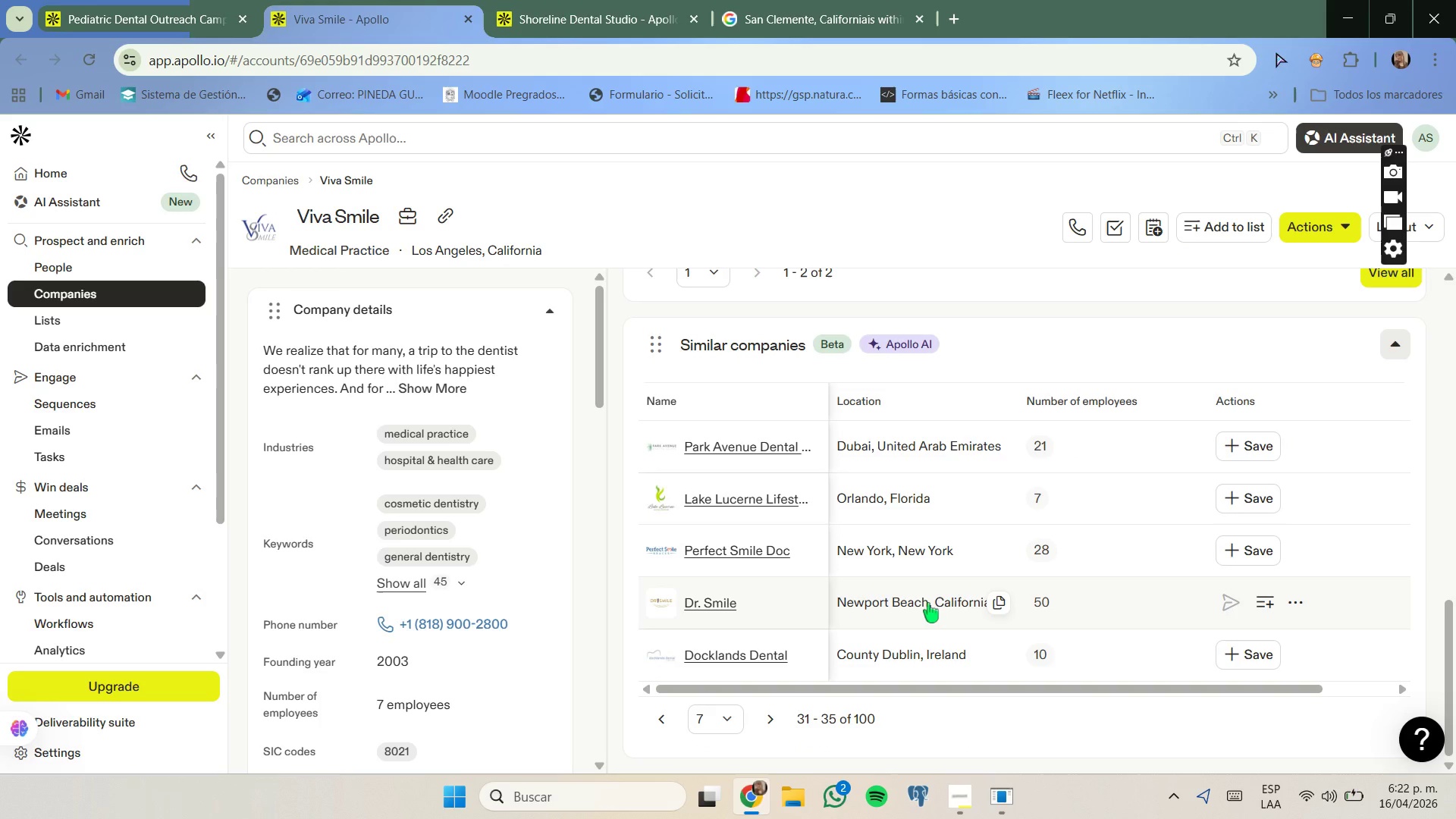 
right_click([928, 603])
 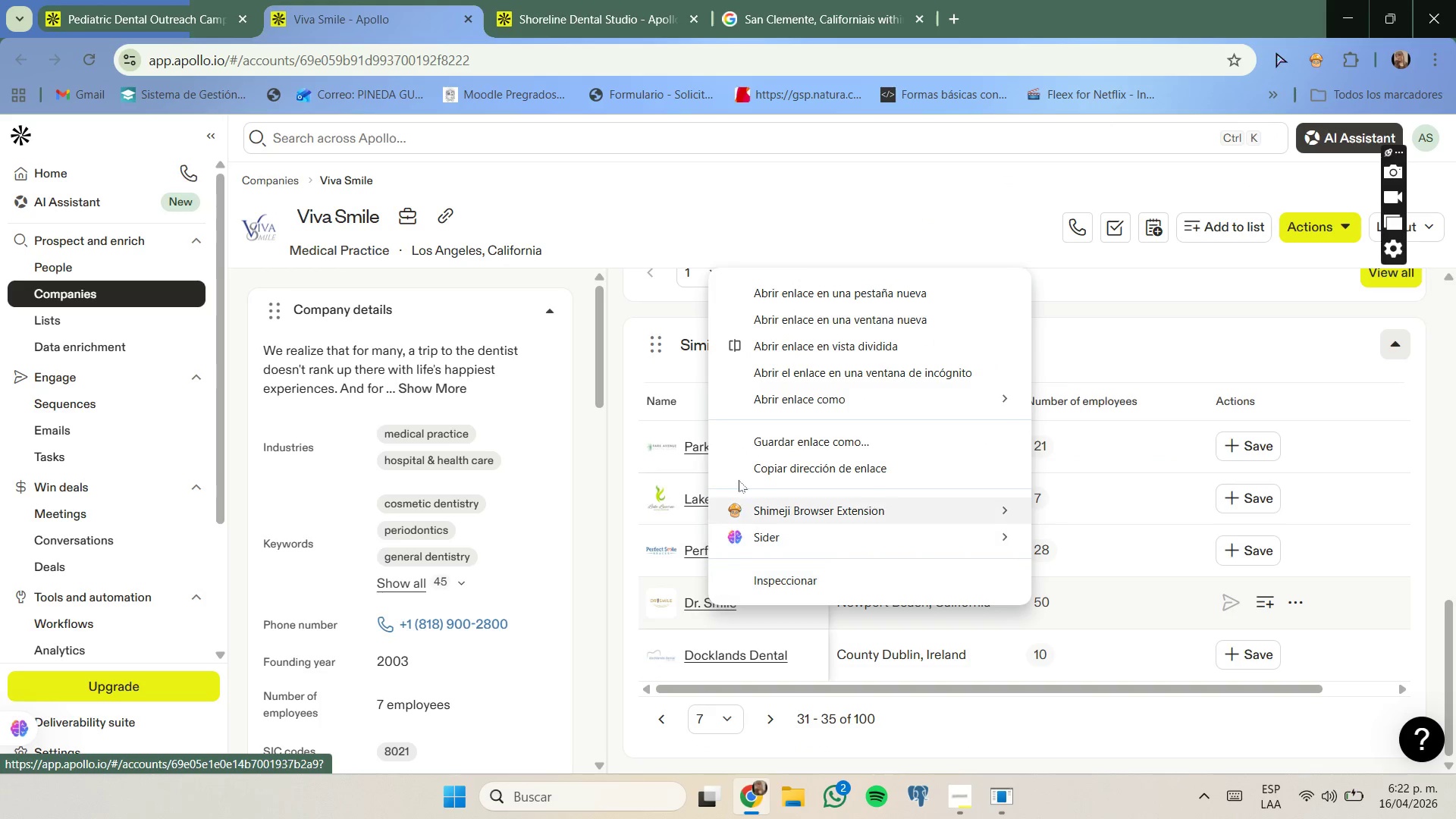 
left_click([813, 287])
 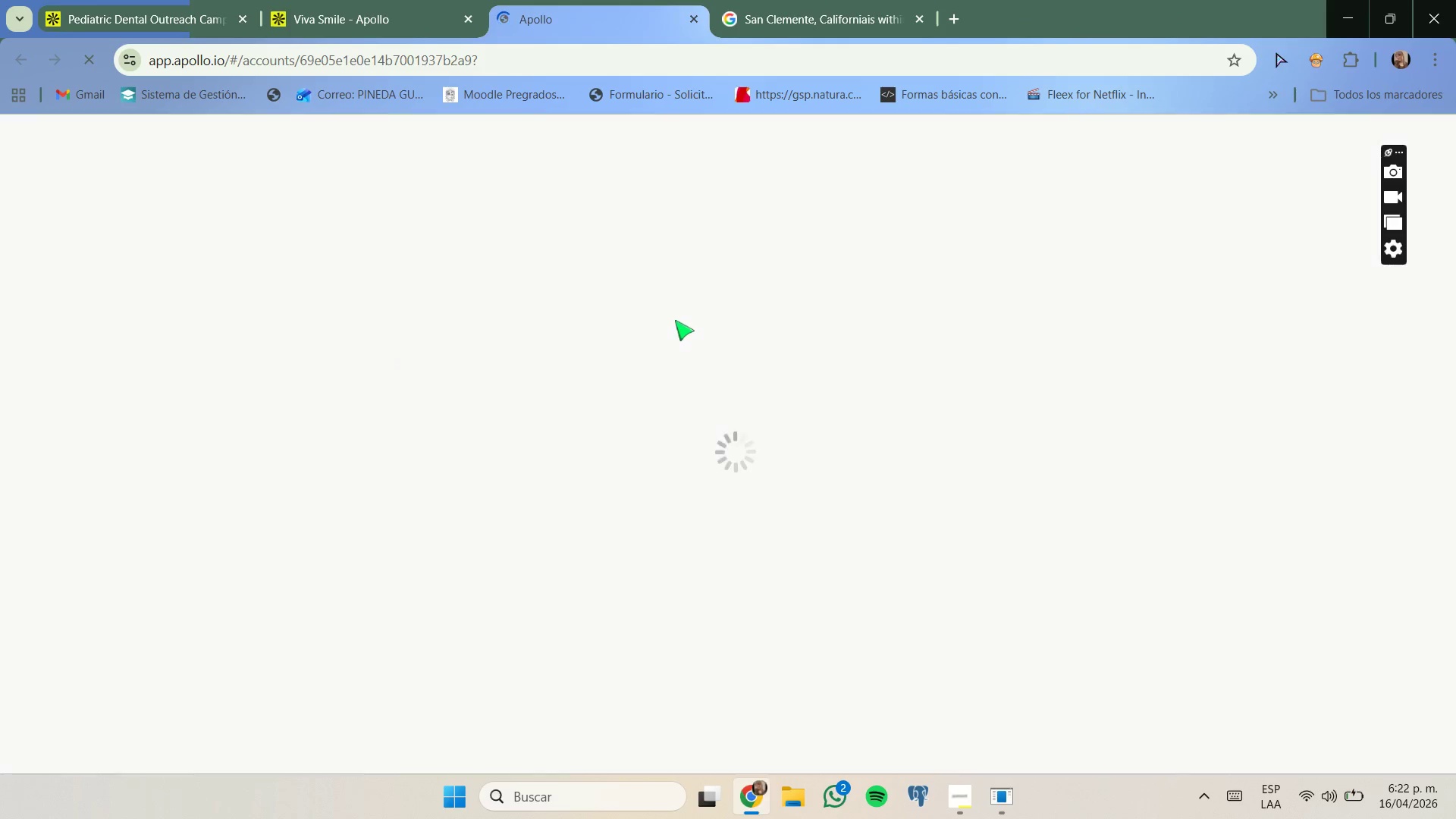 
wait(10.14)
 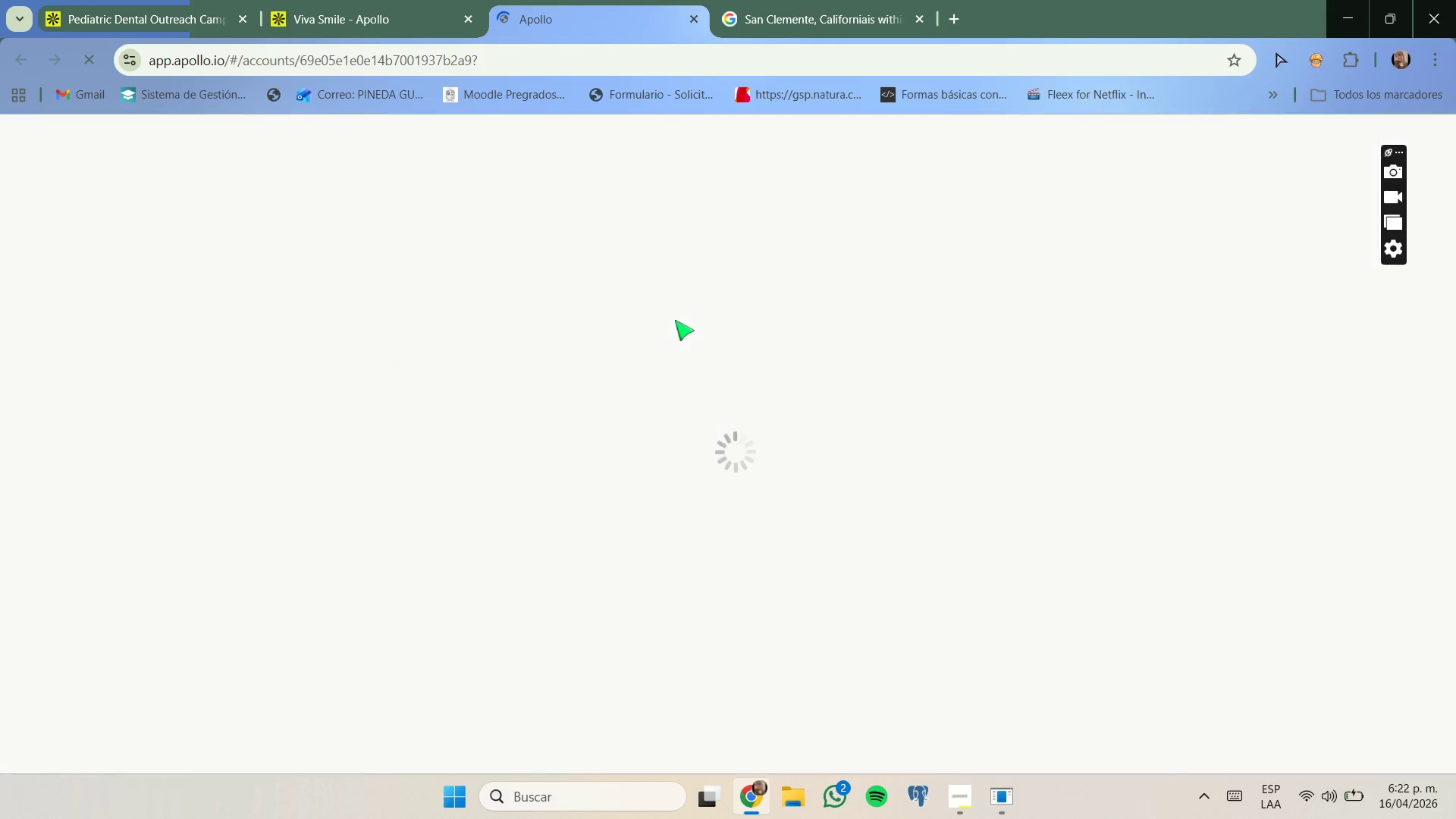 
left_click_drag(start_coordinate=[567, 259], to_coordinate=[560, 254])
 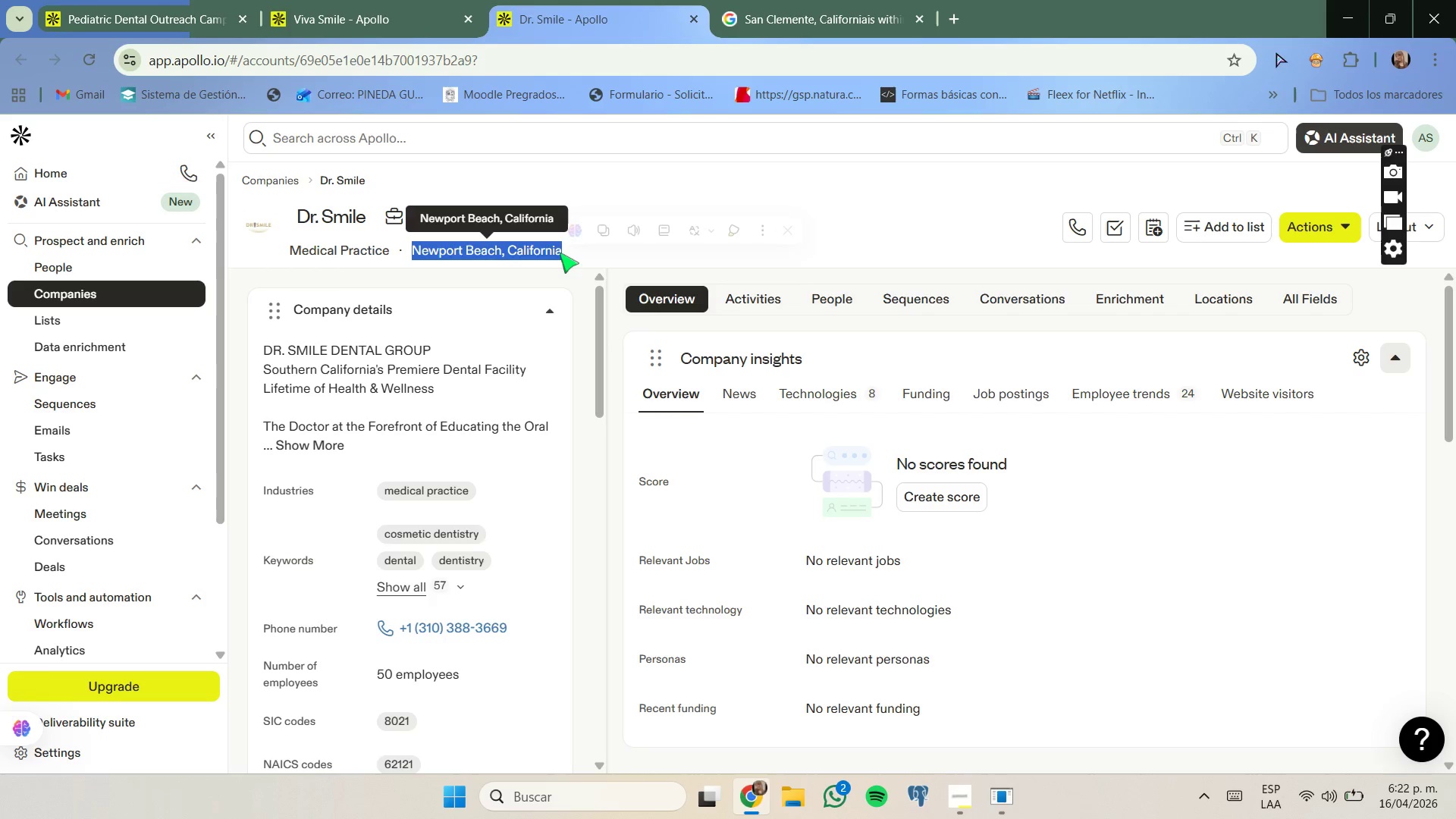 
key(Control+C)
 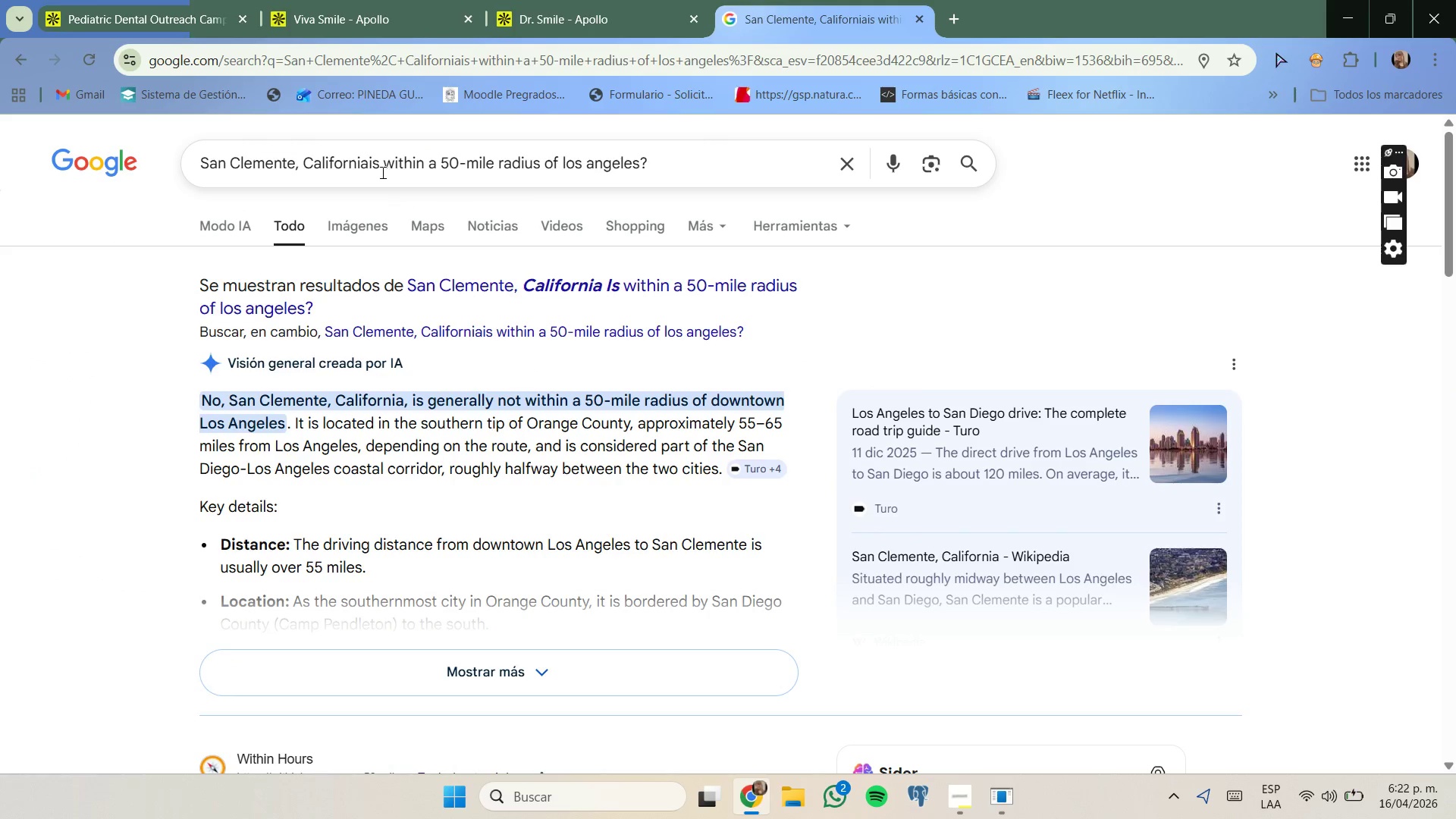 
left_click_drag(start_coordinate=[366, 166], to_coordinate=[193, 160])
 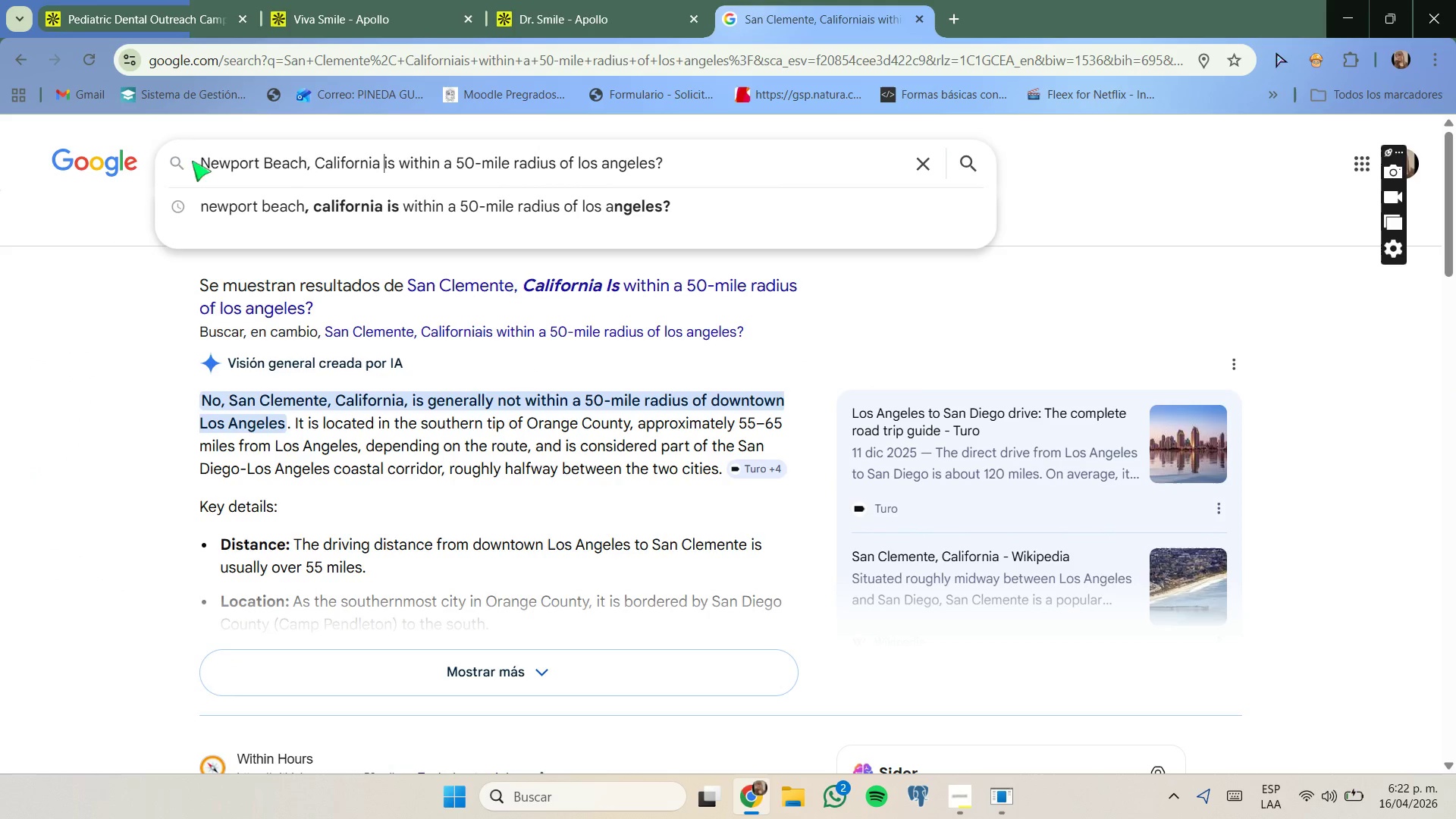 
key(Control+V)
 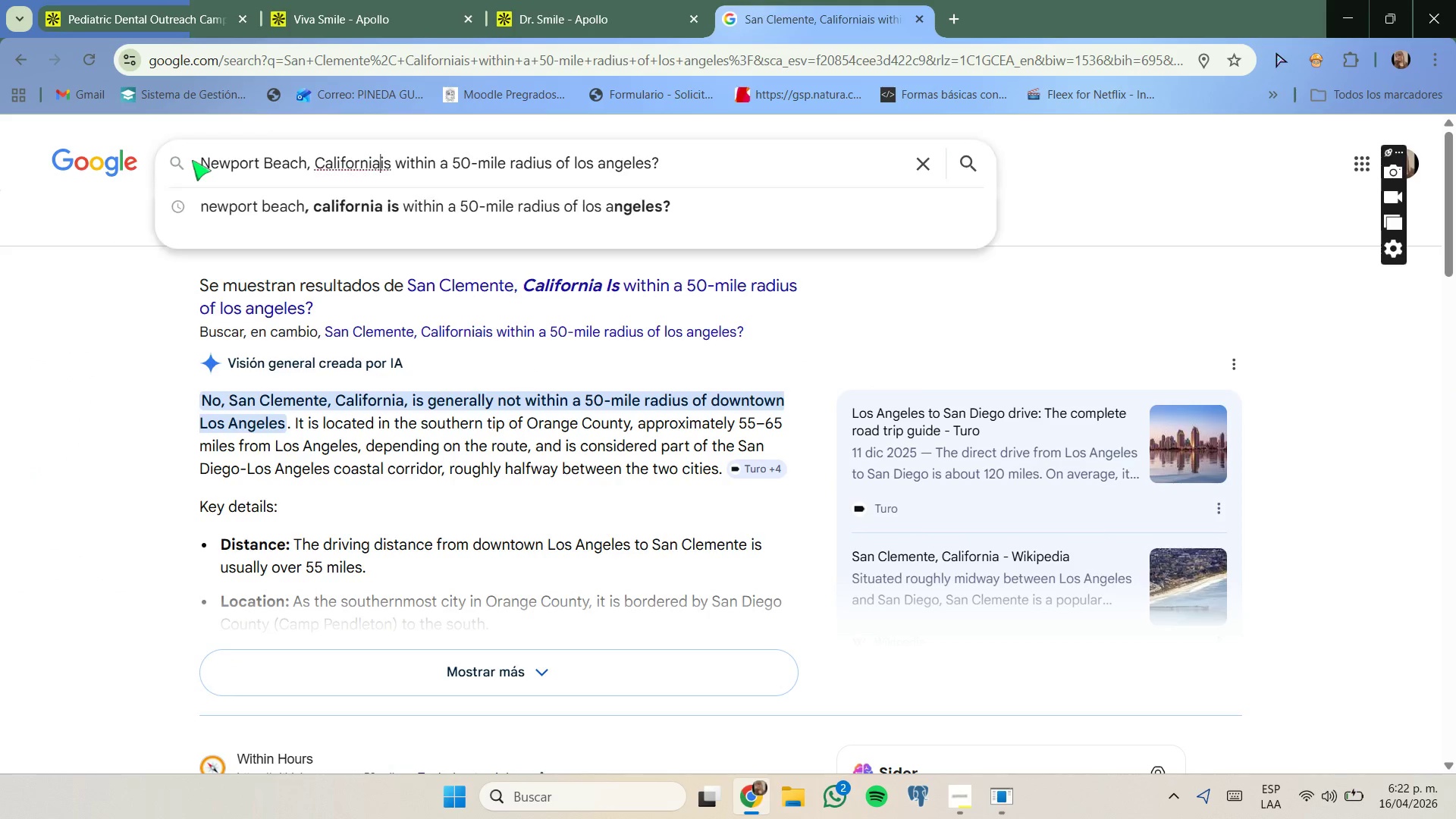 
key(Space)